 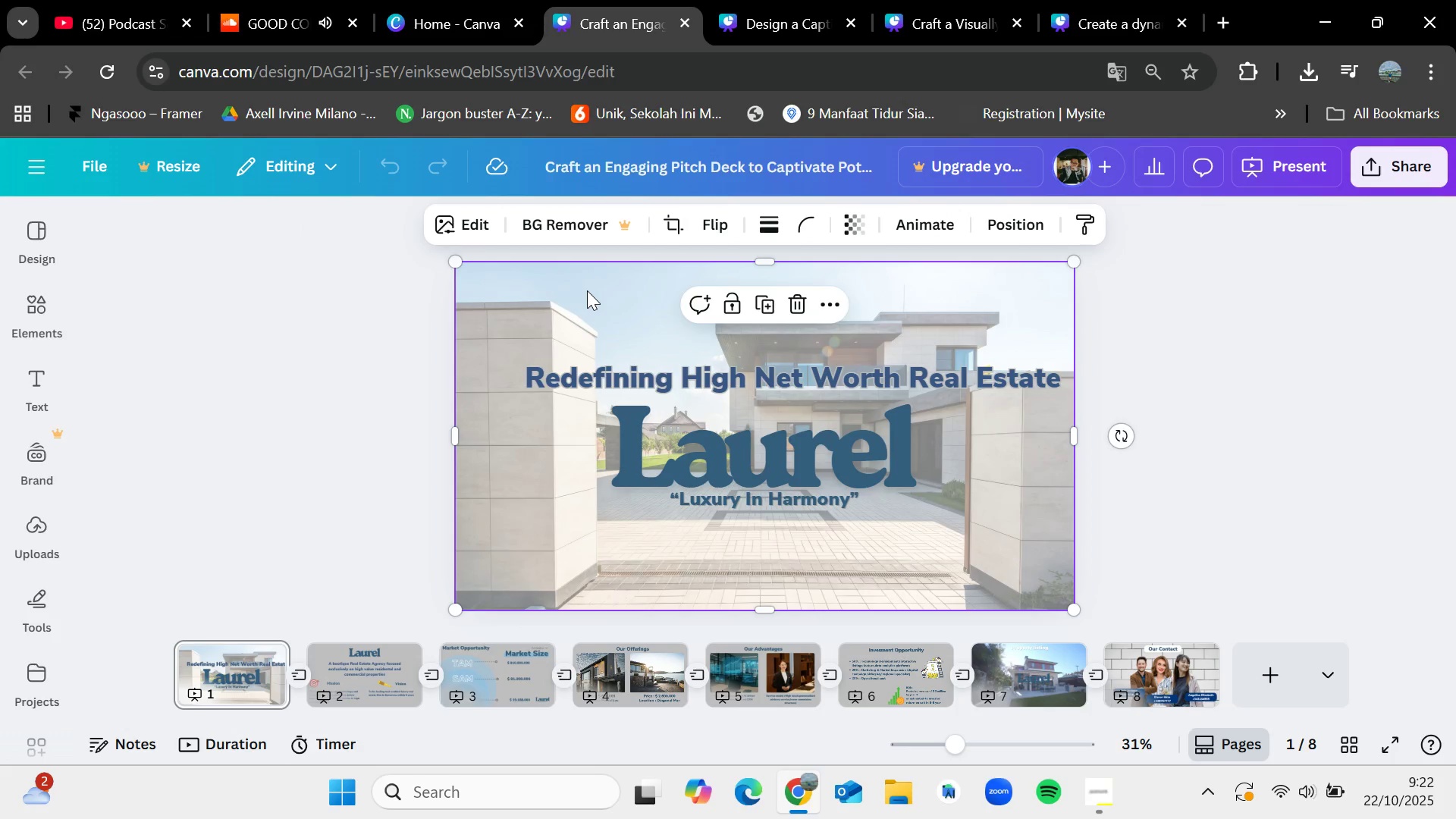 
key(Control+C)
 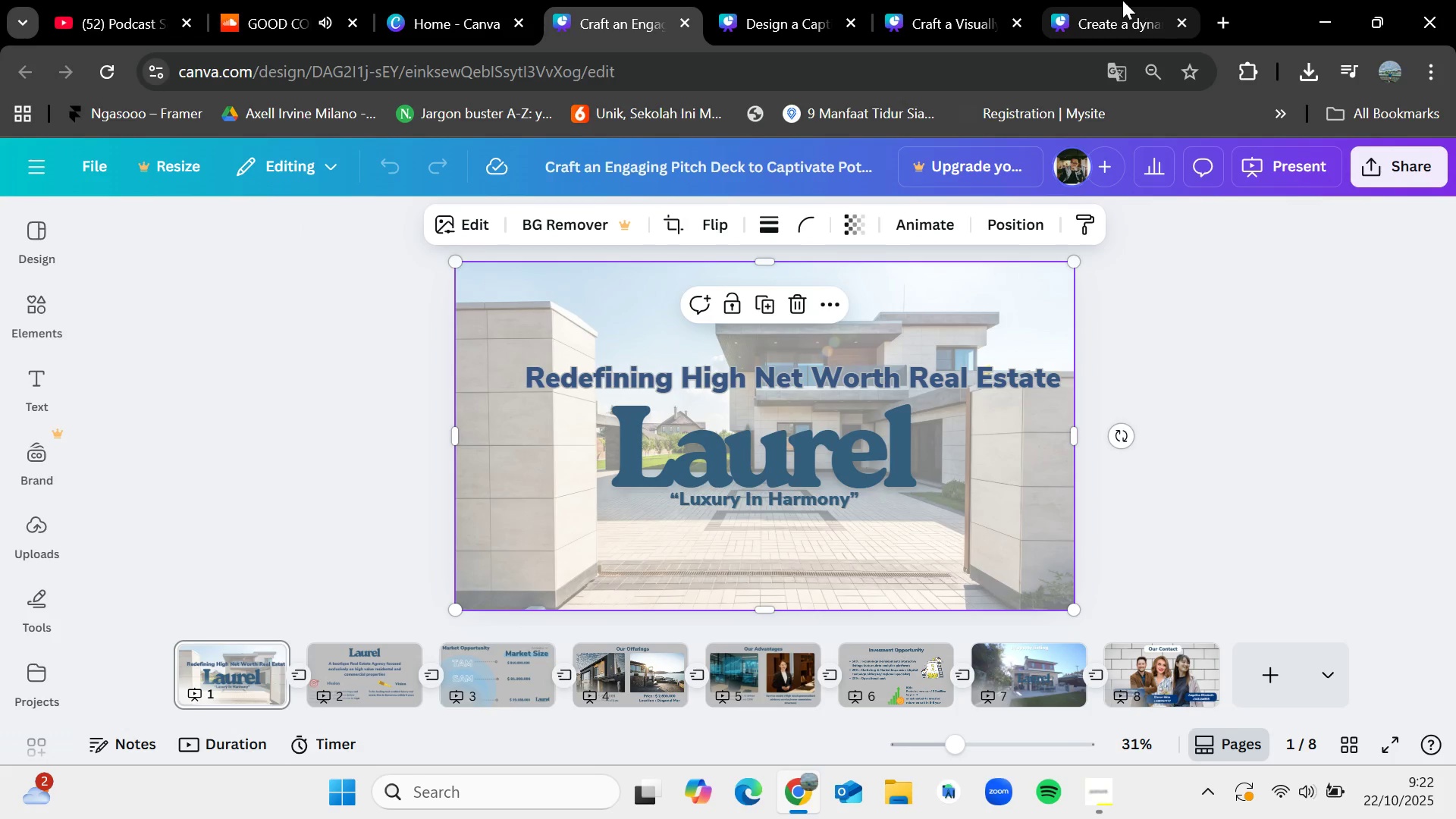 
left_click([1122, 0])
 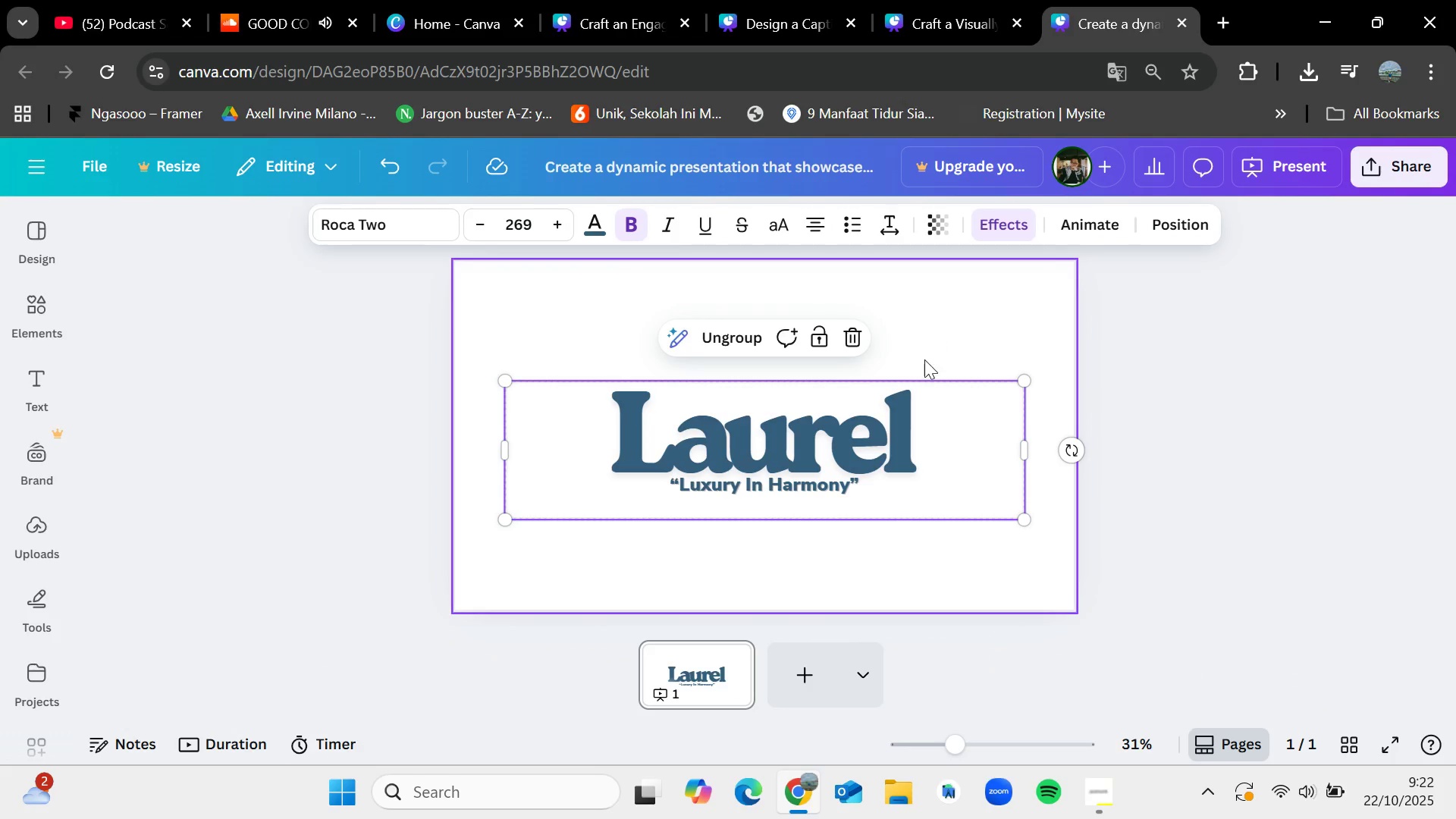 
key(Control+V)
 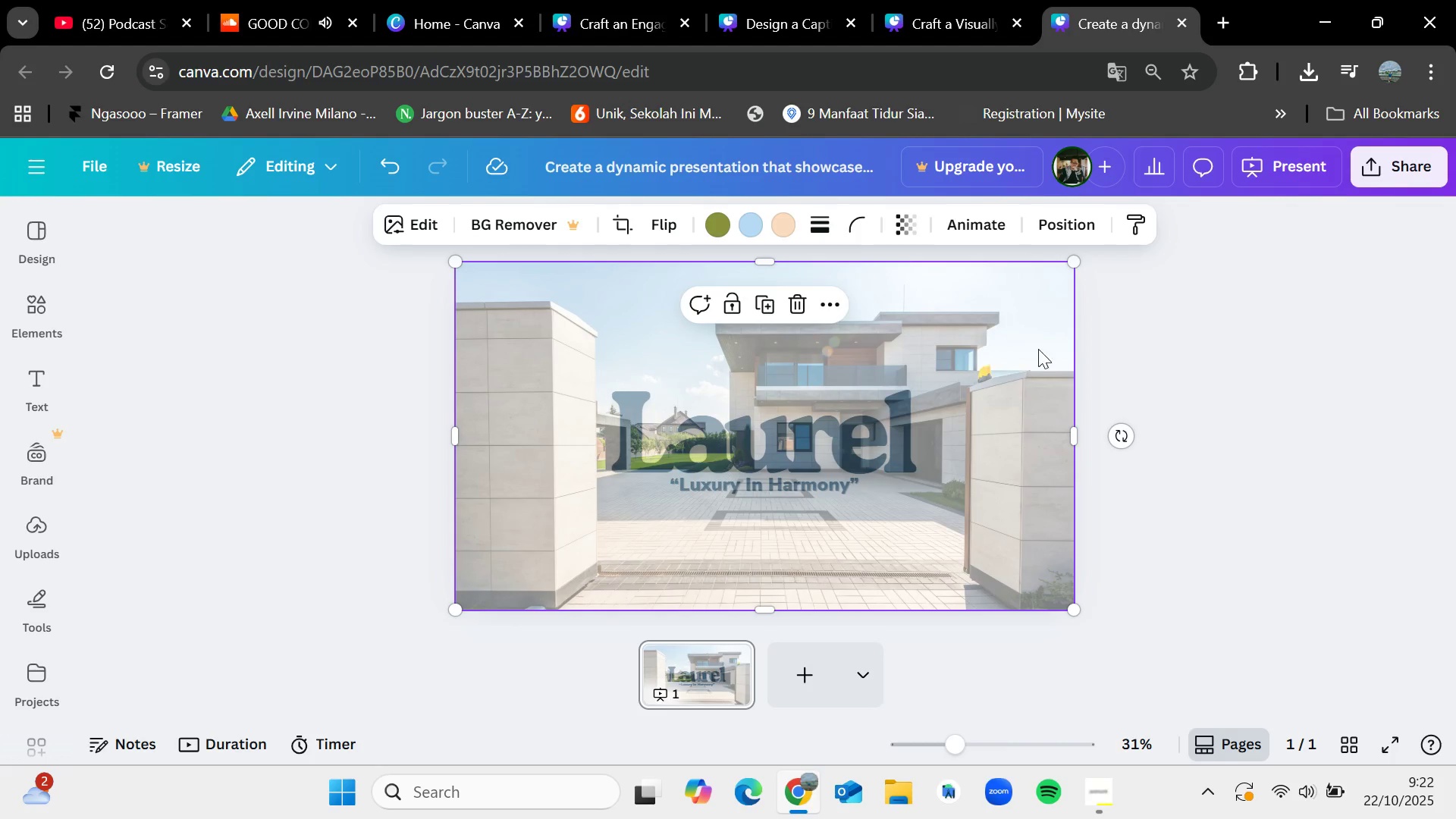 
left_click([1159, 389])
 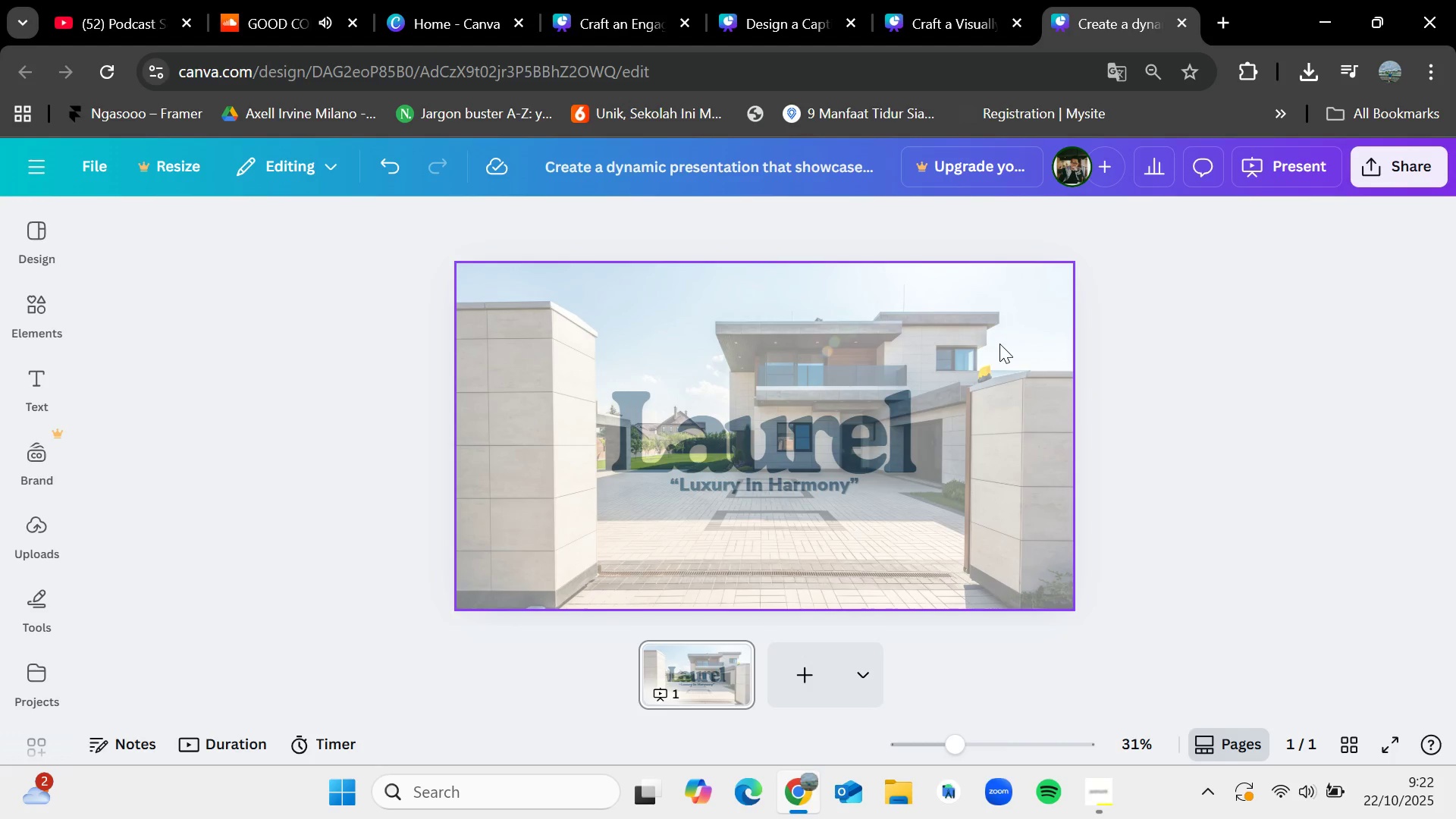 
left_click([999, 344])
 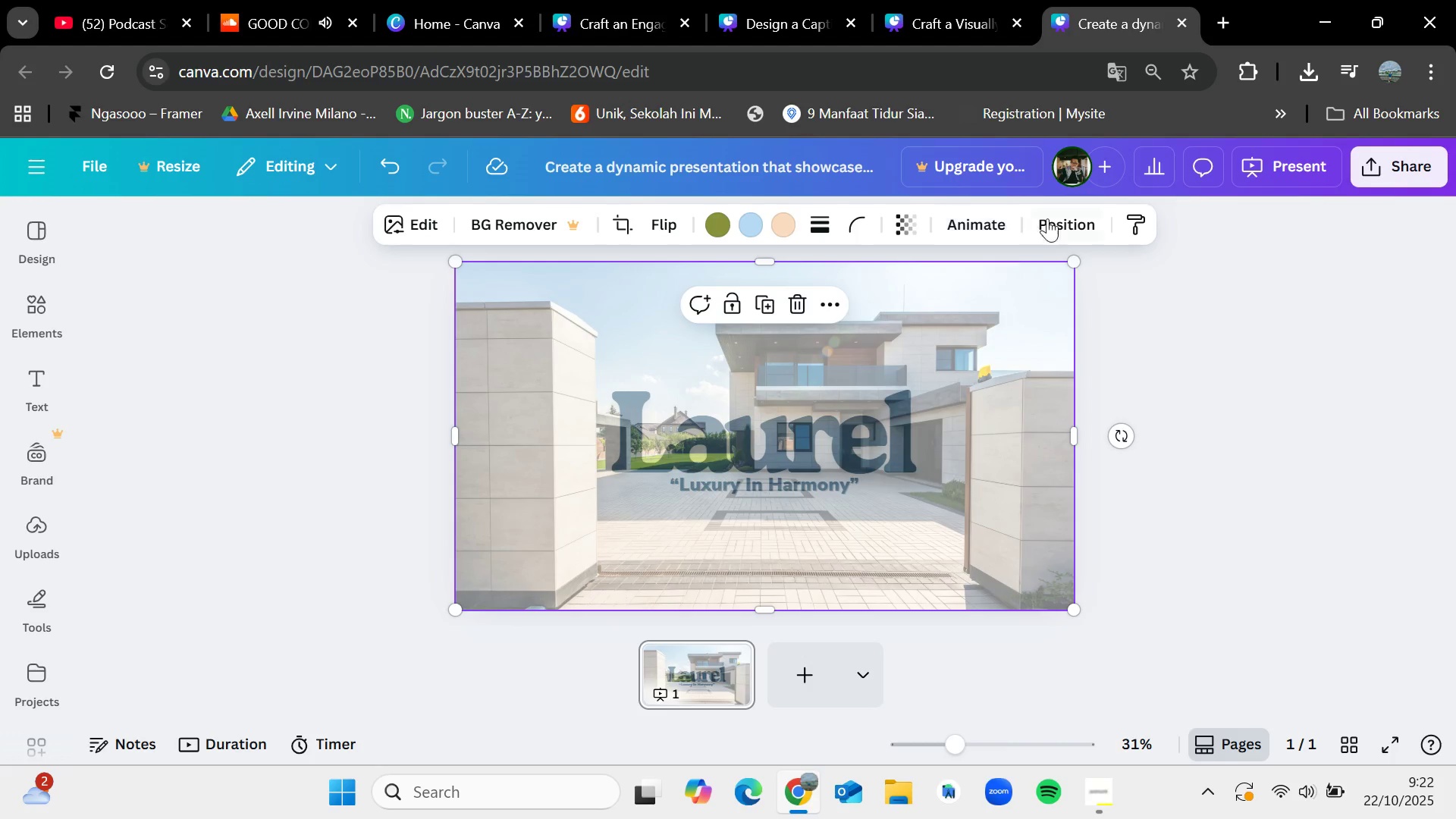 
left_click([1056, 217])
 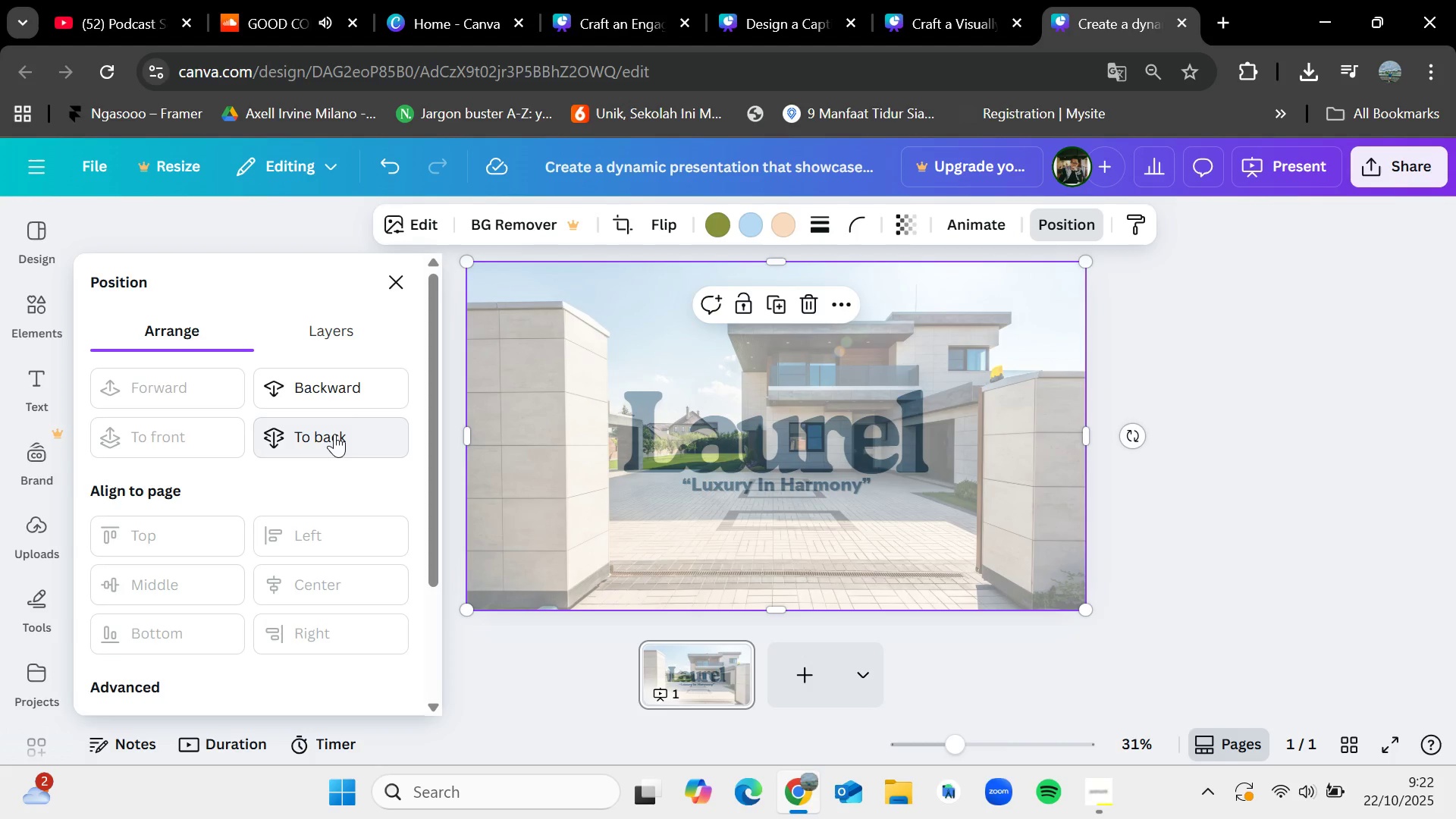 
left_click([334, 434])
 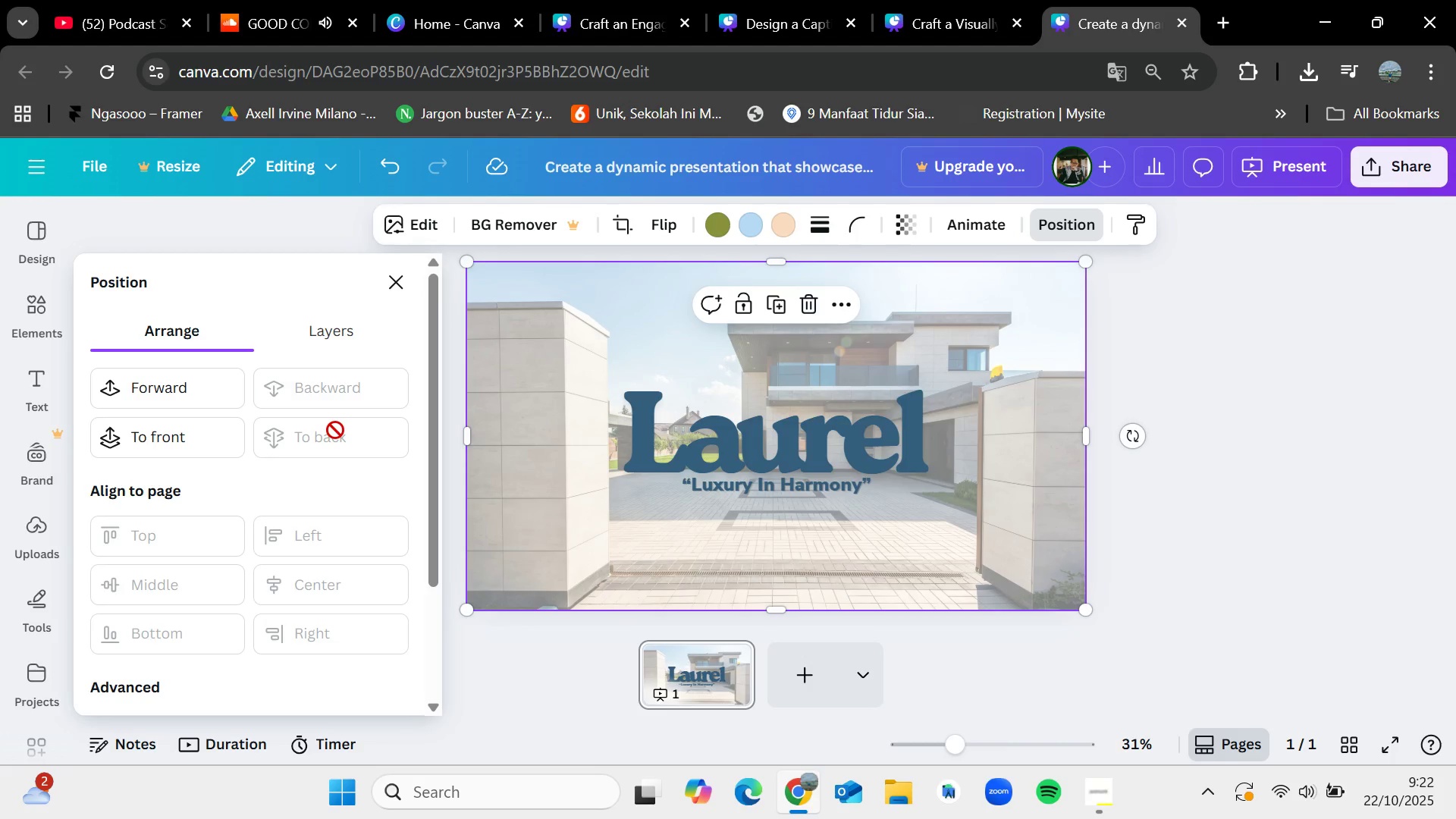 
left_click([335, 430])
 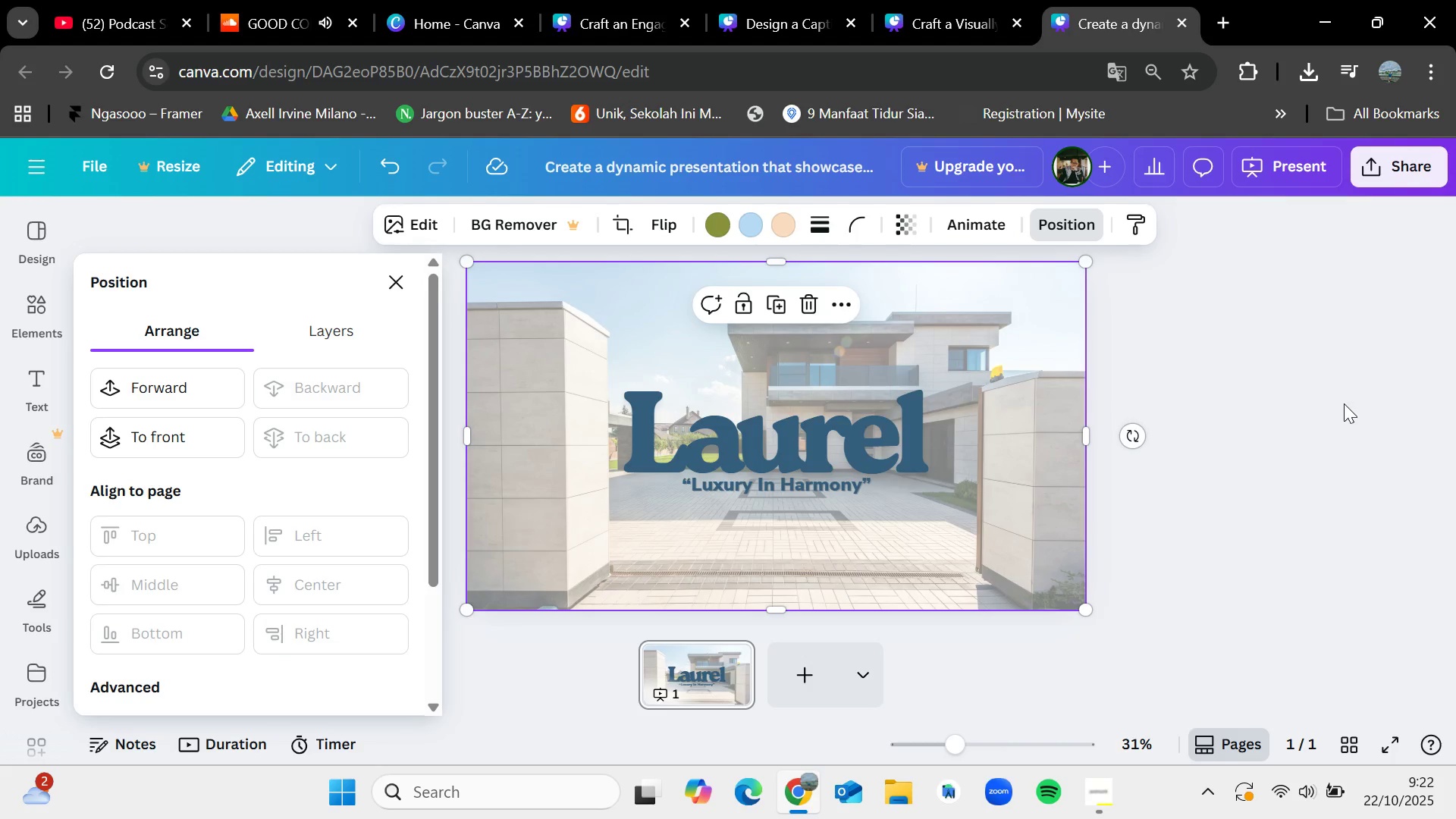 
left_click([1344, 403])
 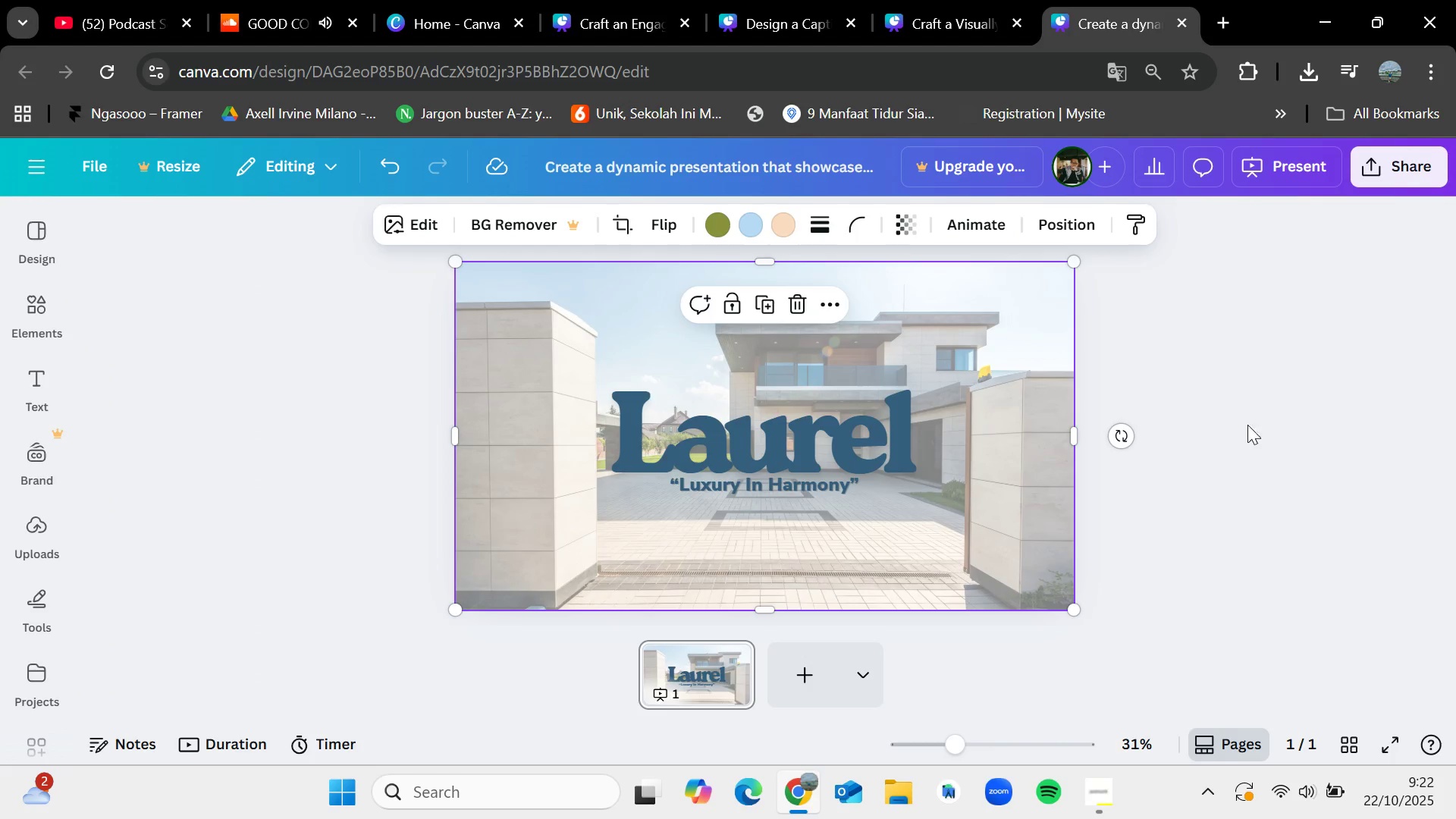 
left_click([808, 0])
 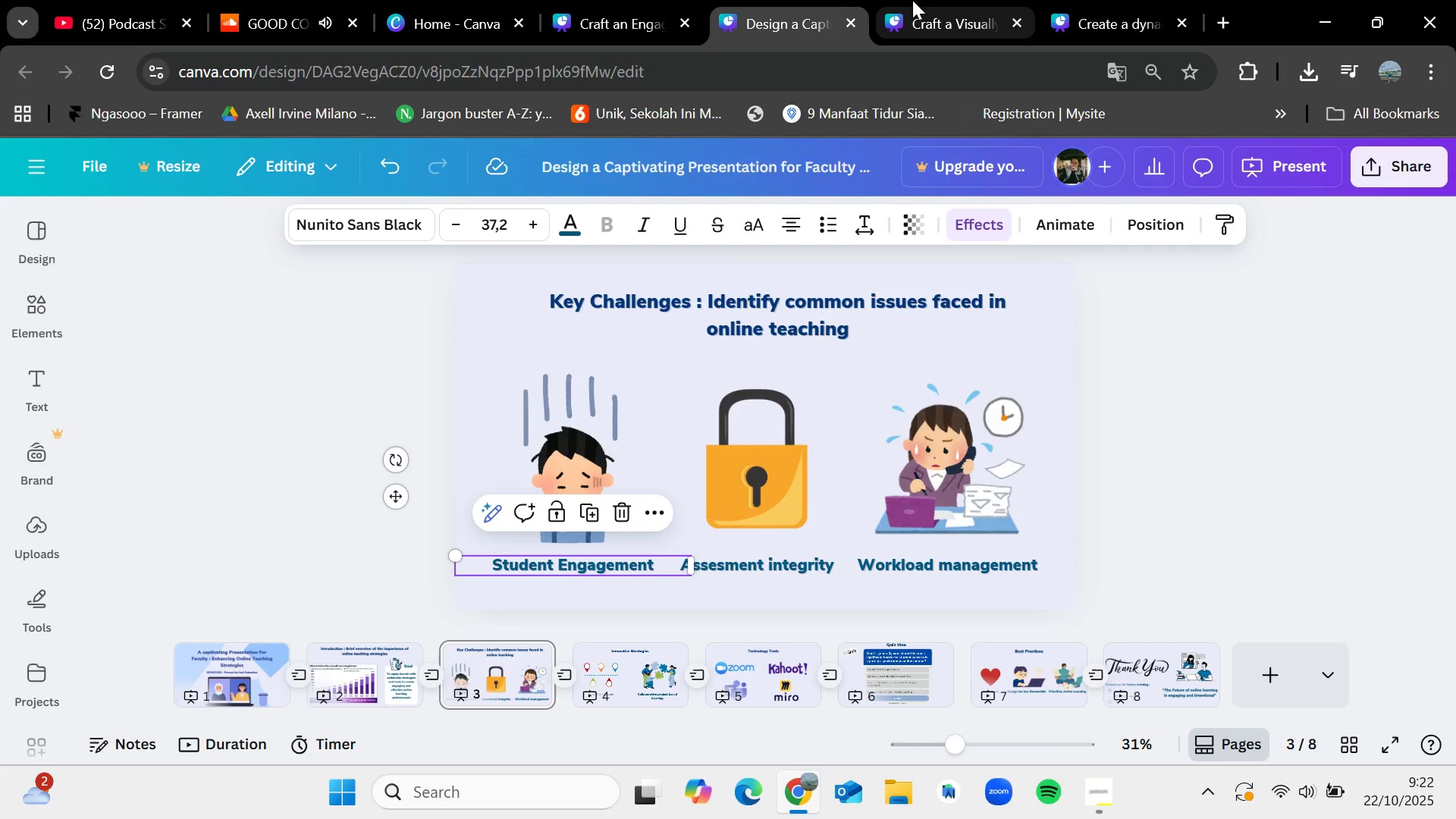 
left_click([912, 0])
 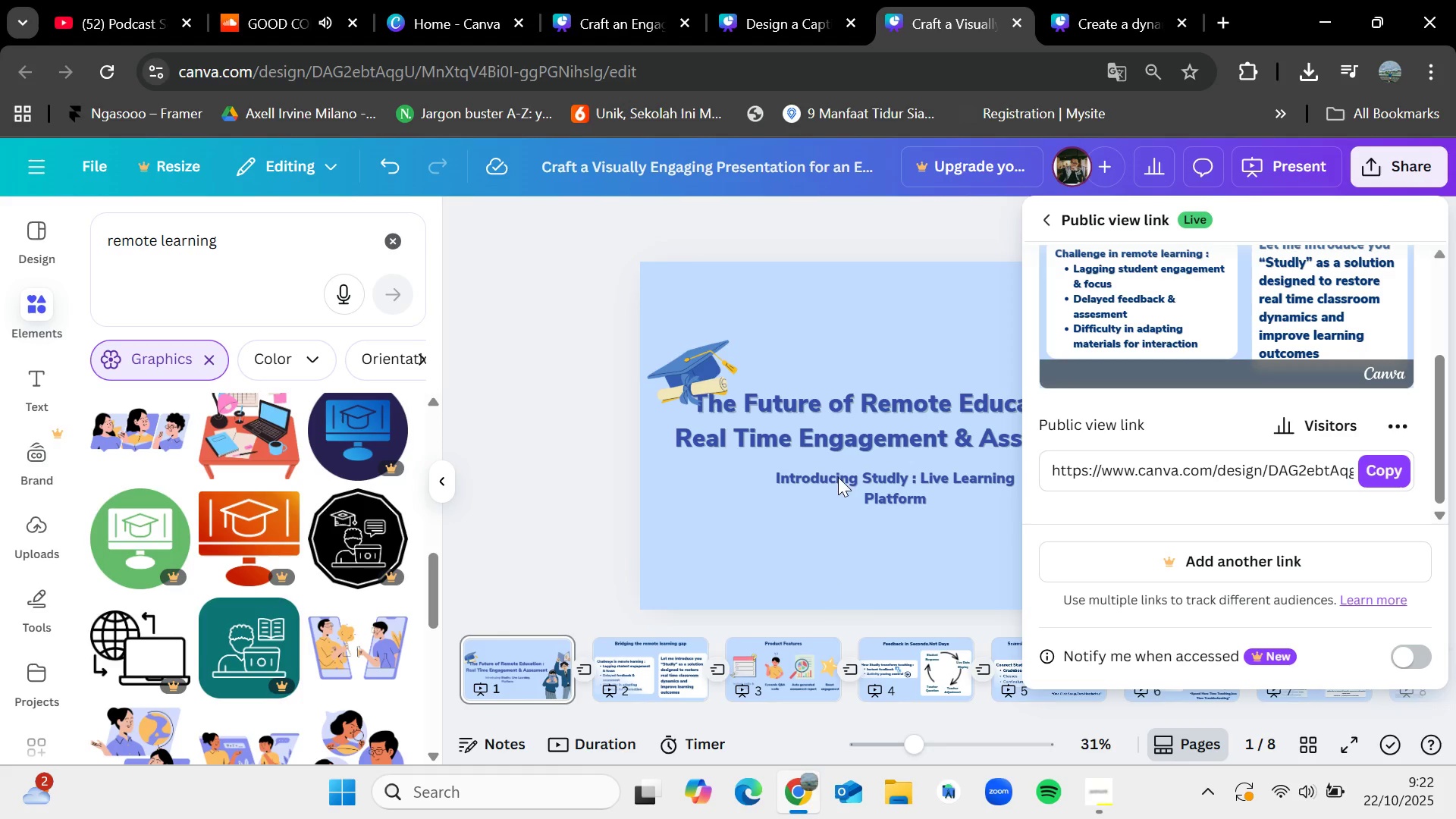 
left_click([840, 463])
 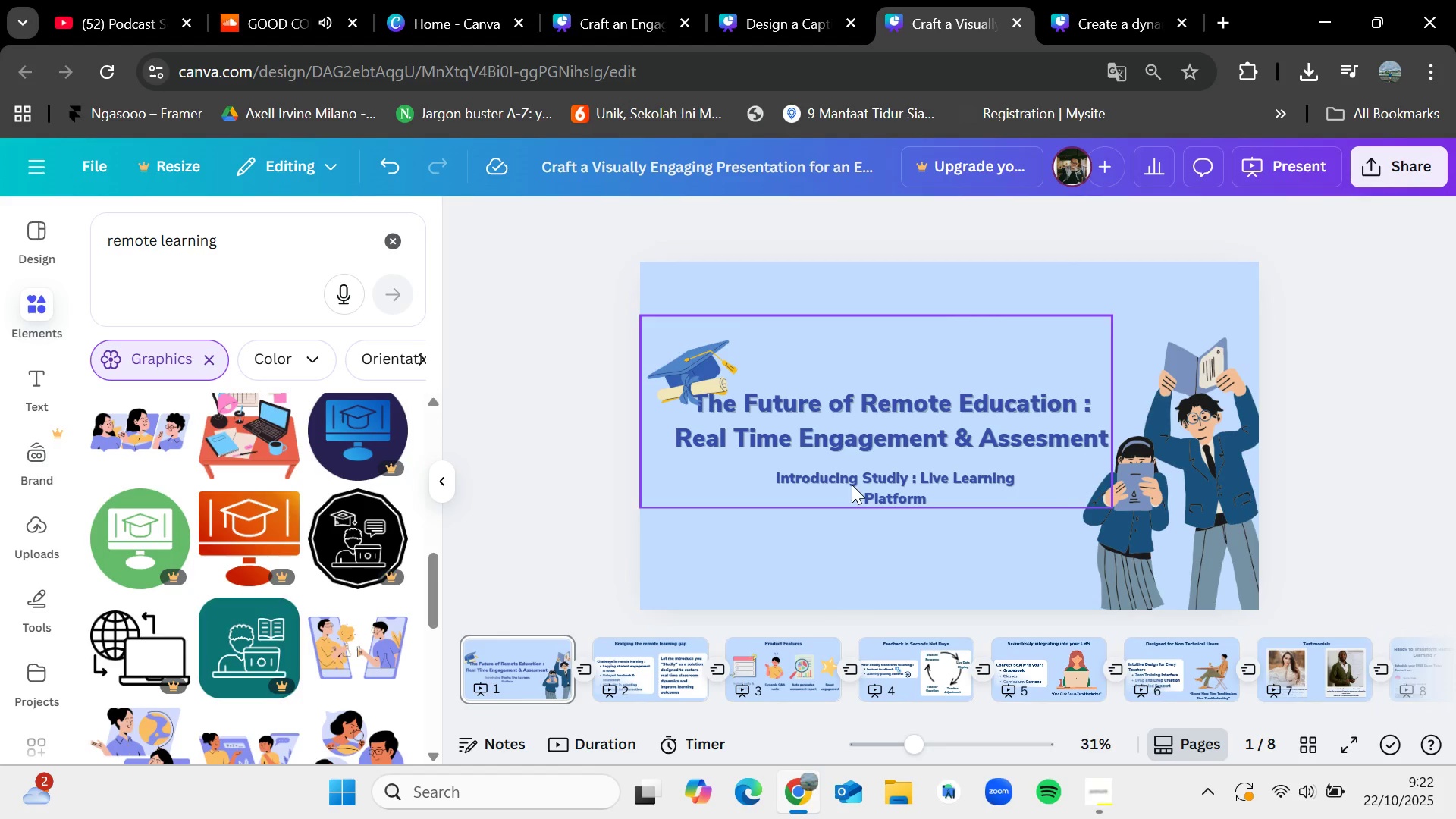 
left_click([852, 485])
 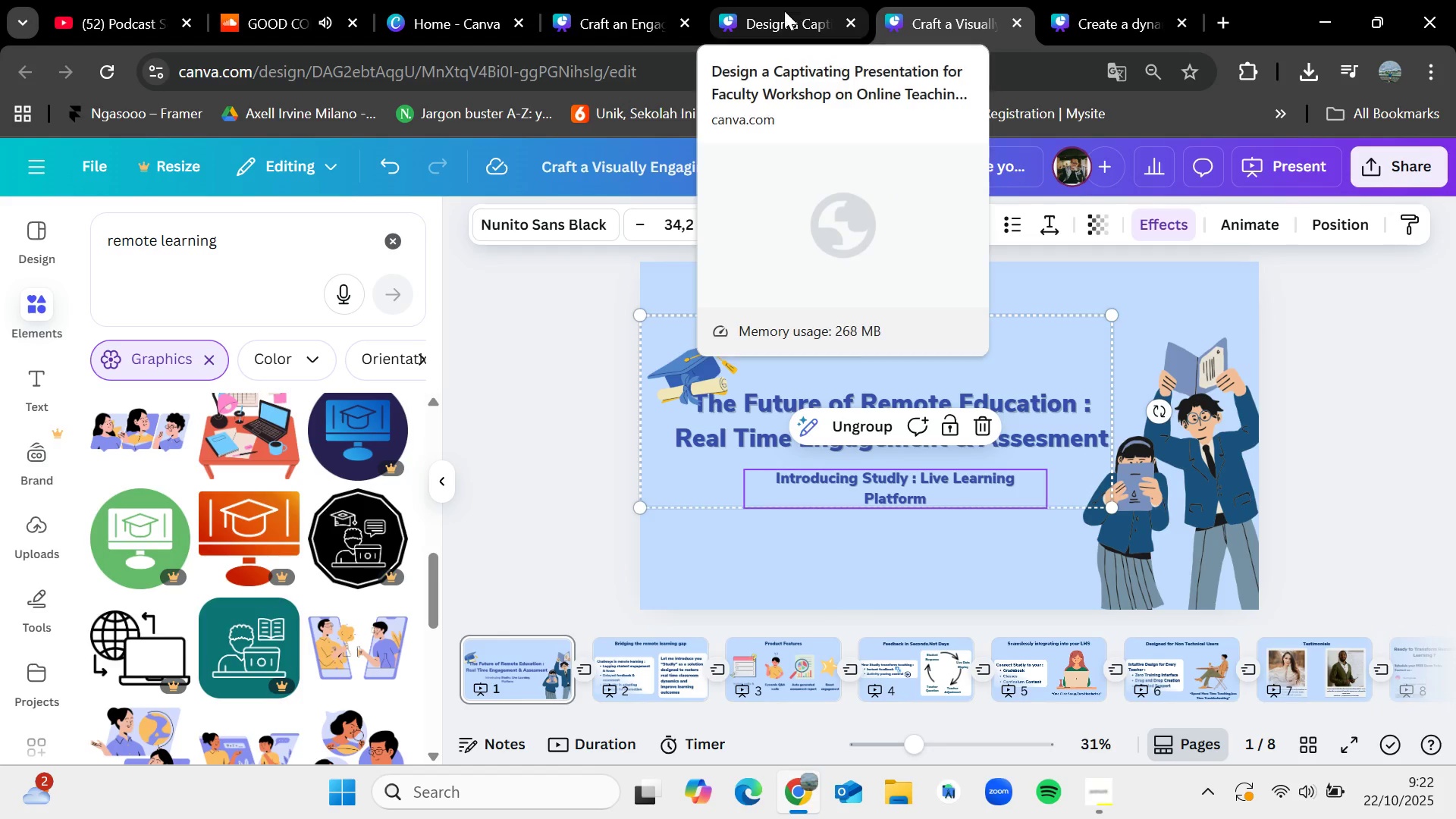 
left_click([783, 11])
 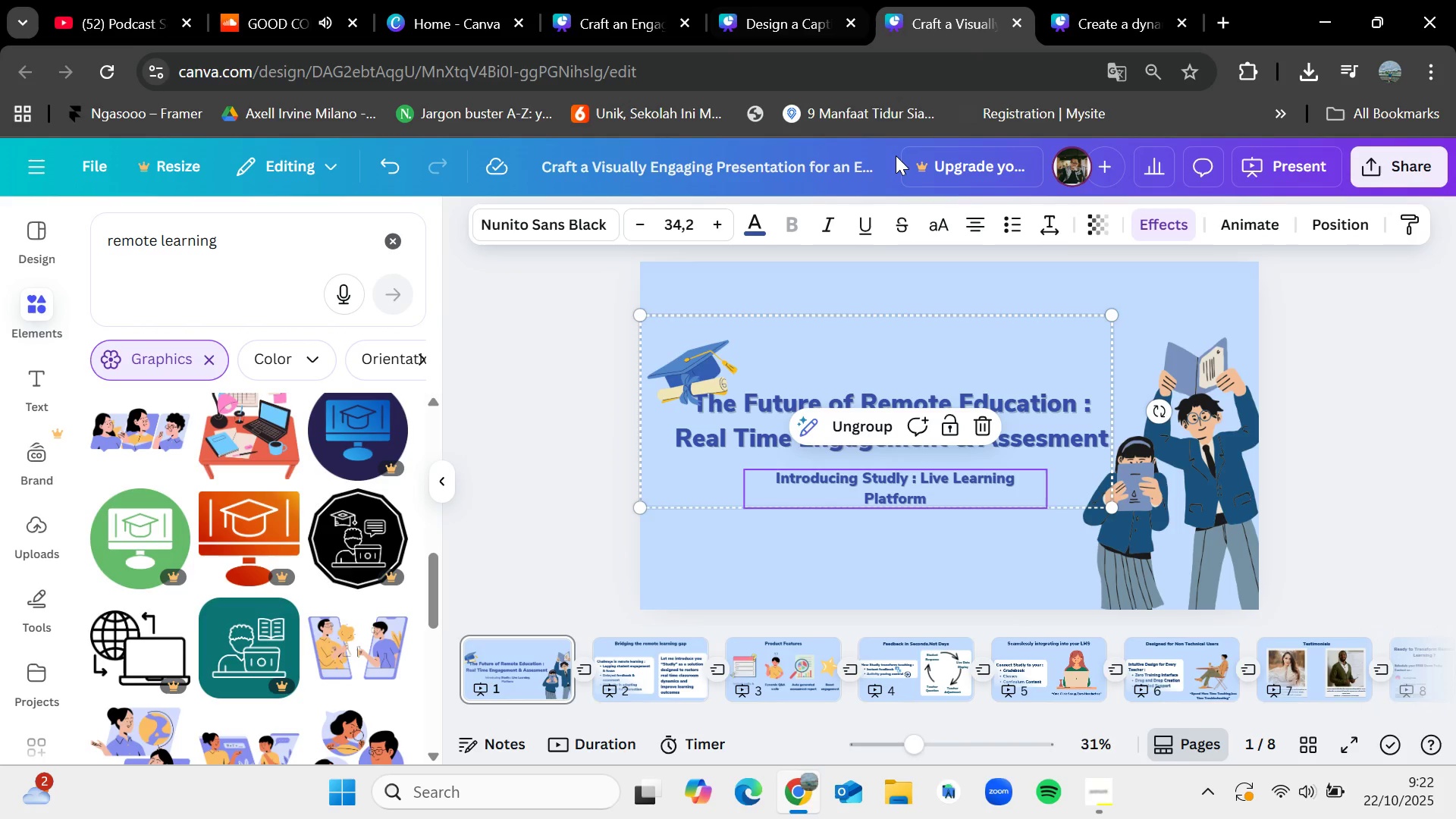 
left_click([813, 0])
 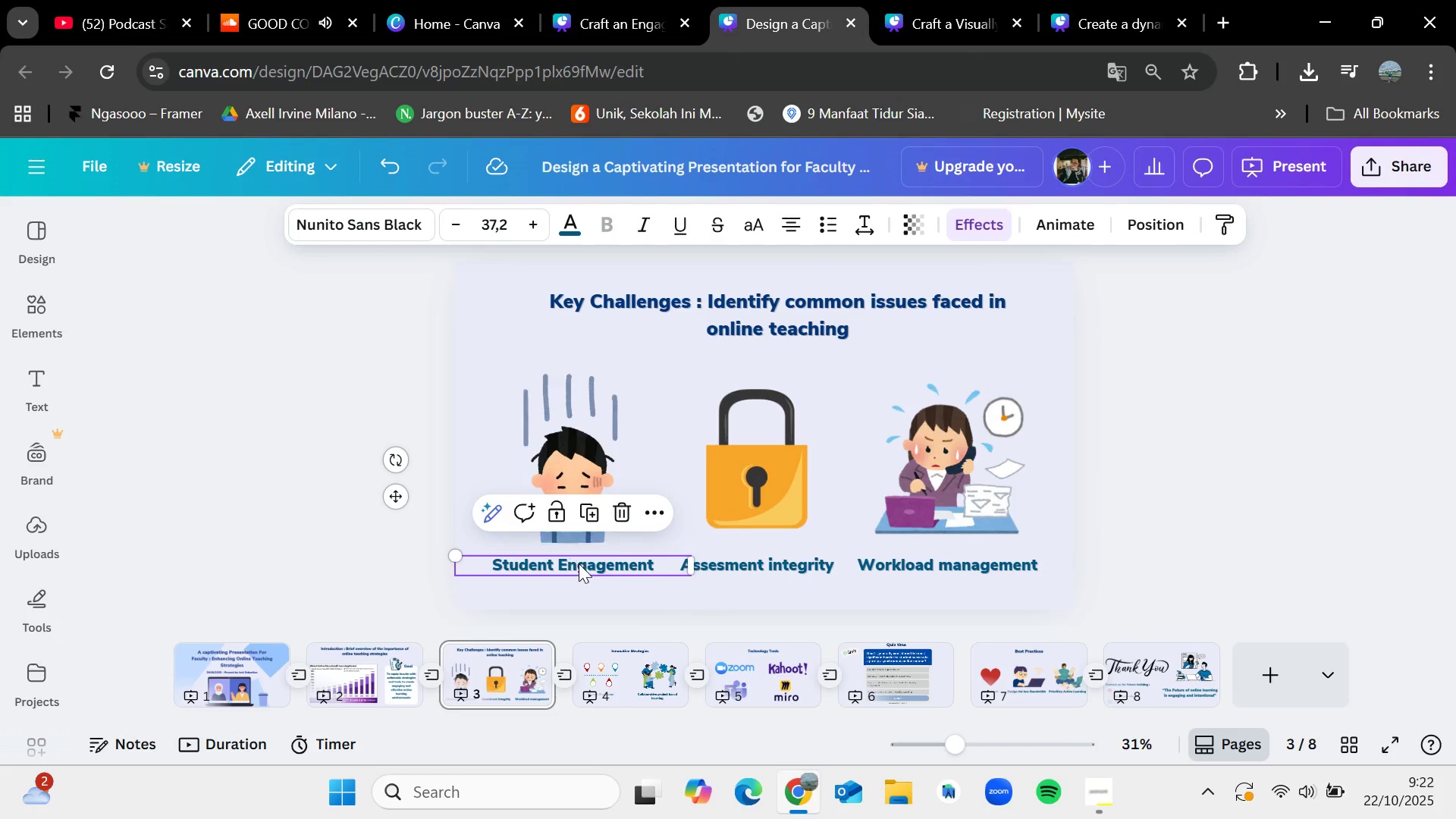 
key(Control+C)
 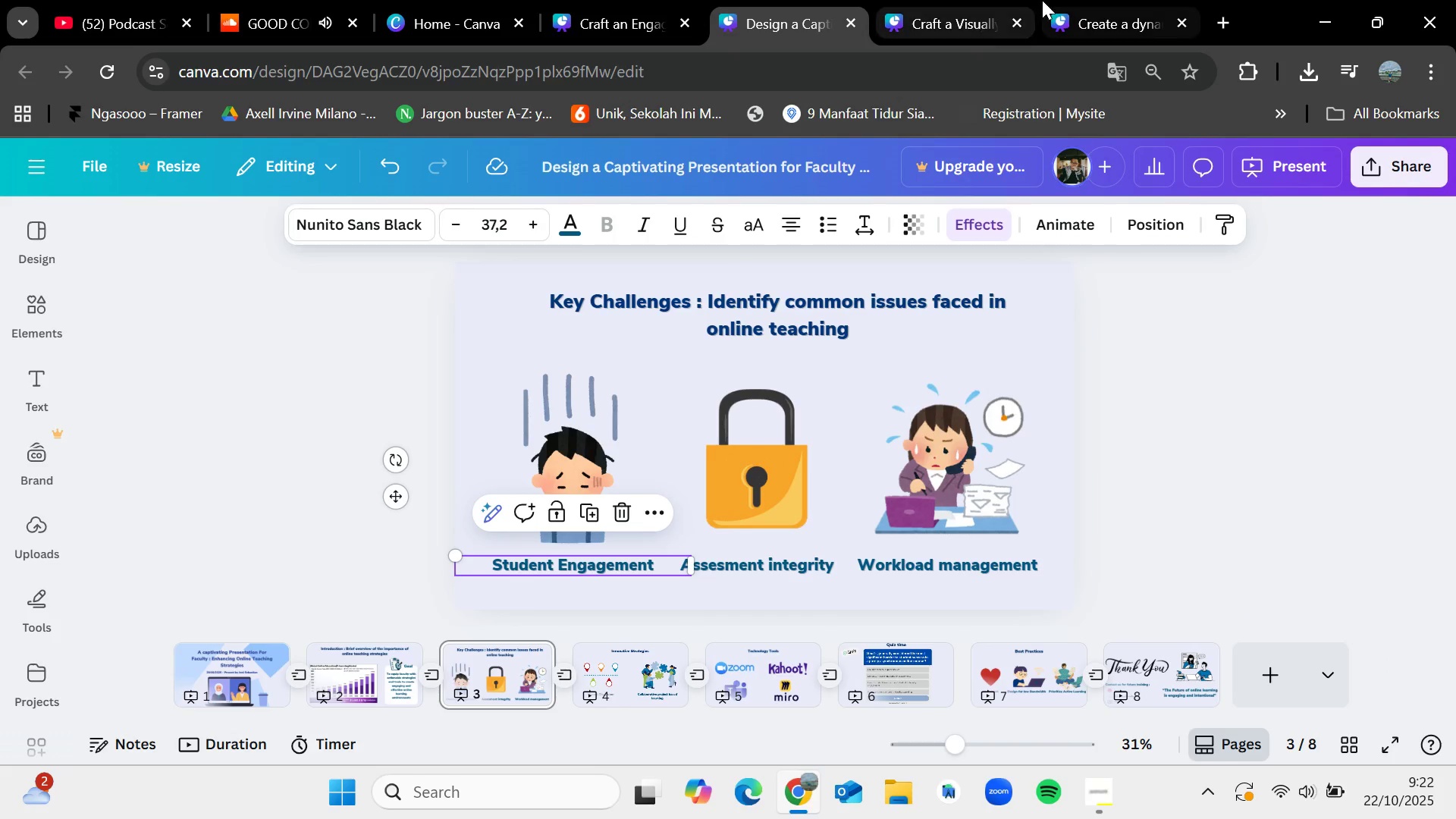 
left_click([1042, 0])
 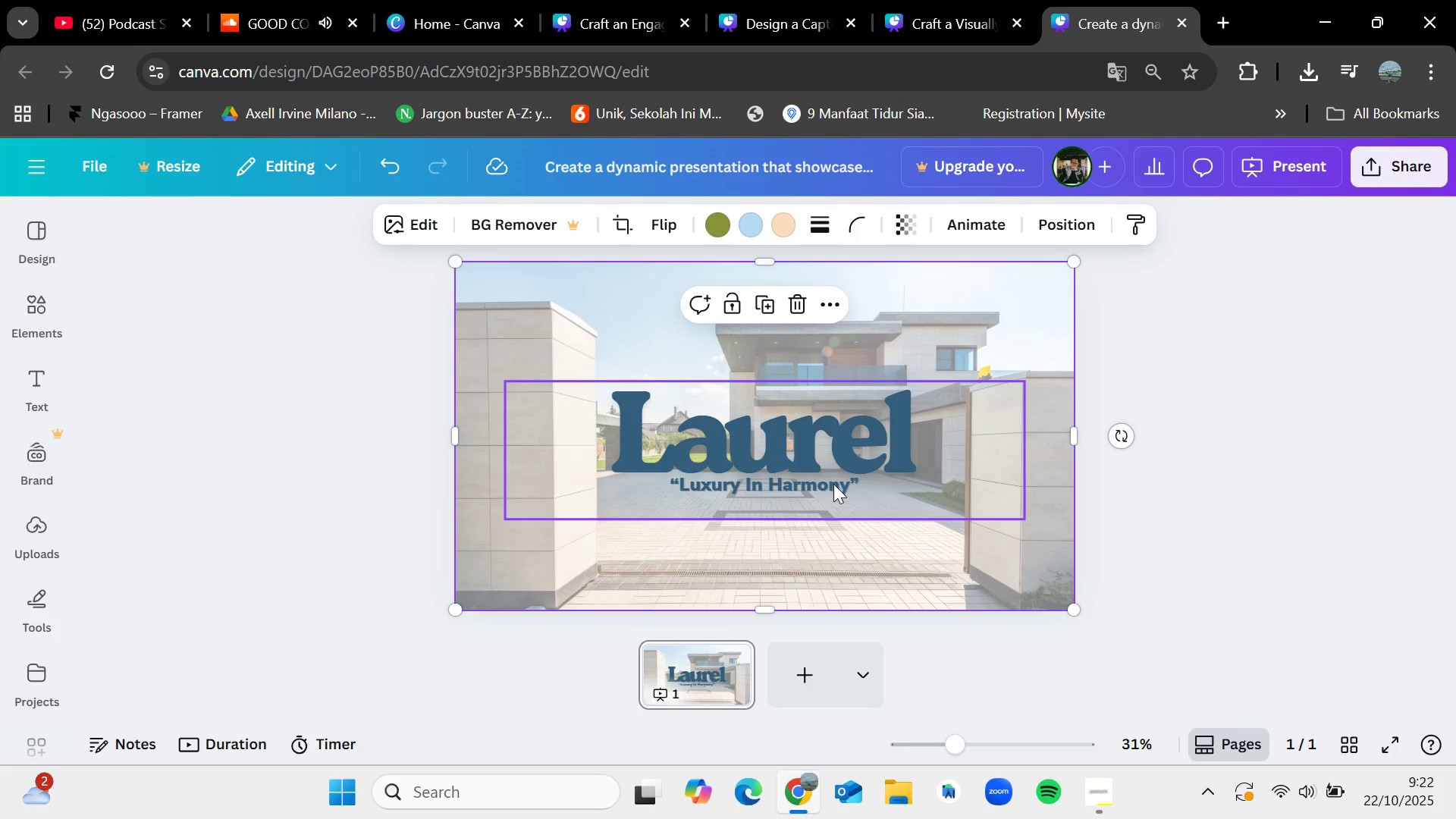 
key(Control+V)
 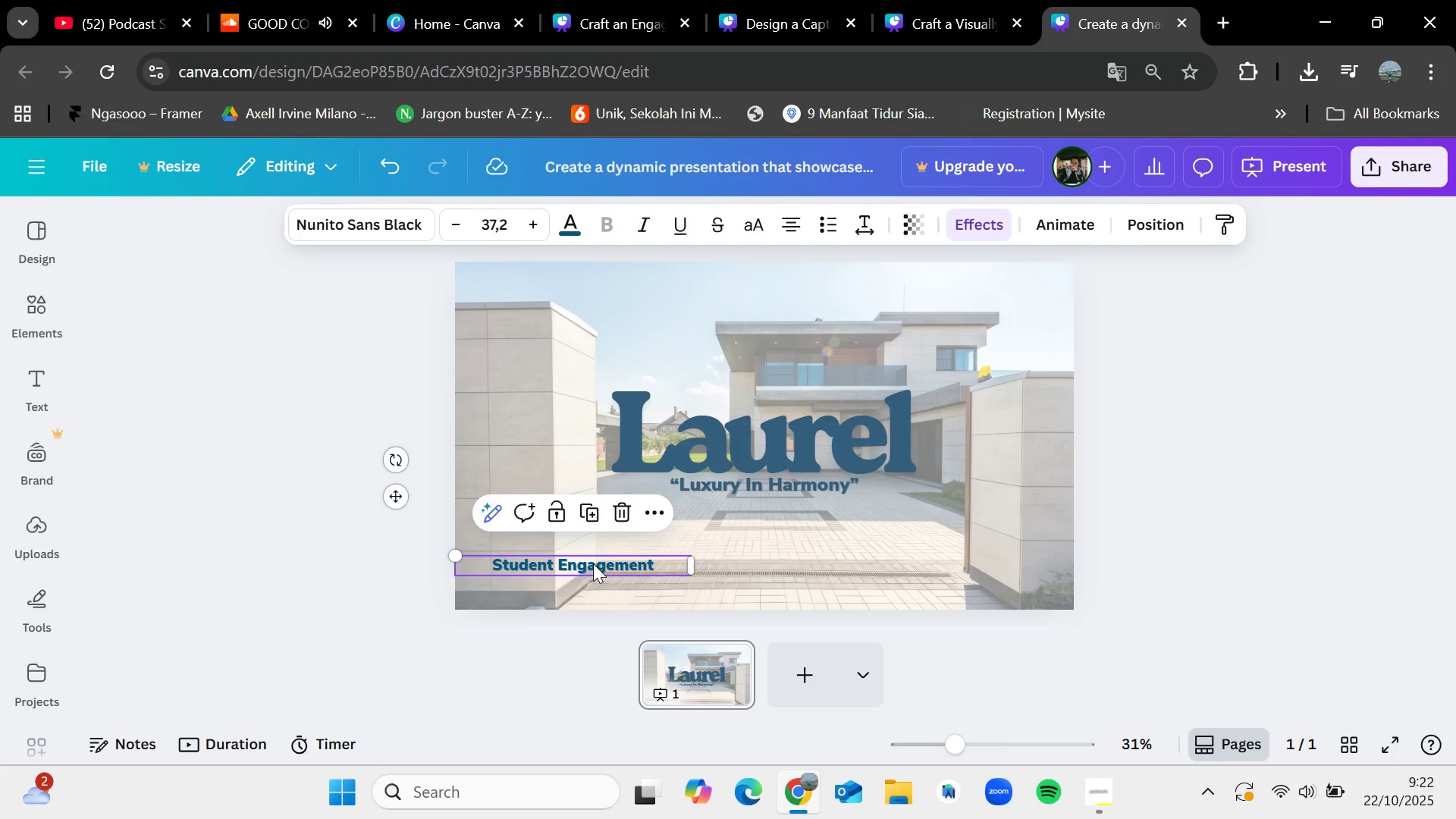 
left_click_drag(start_coordinate=[594, 561], to_coordinate=[791, 513])
 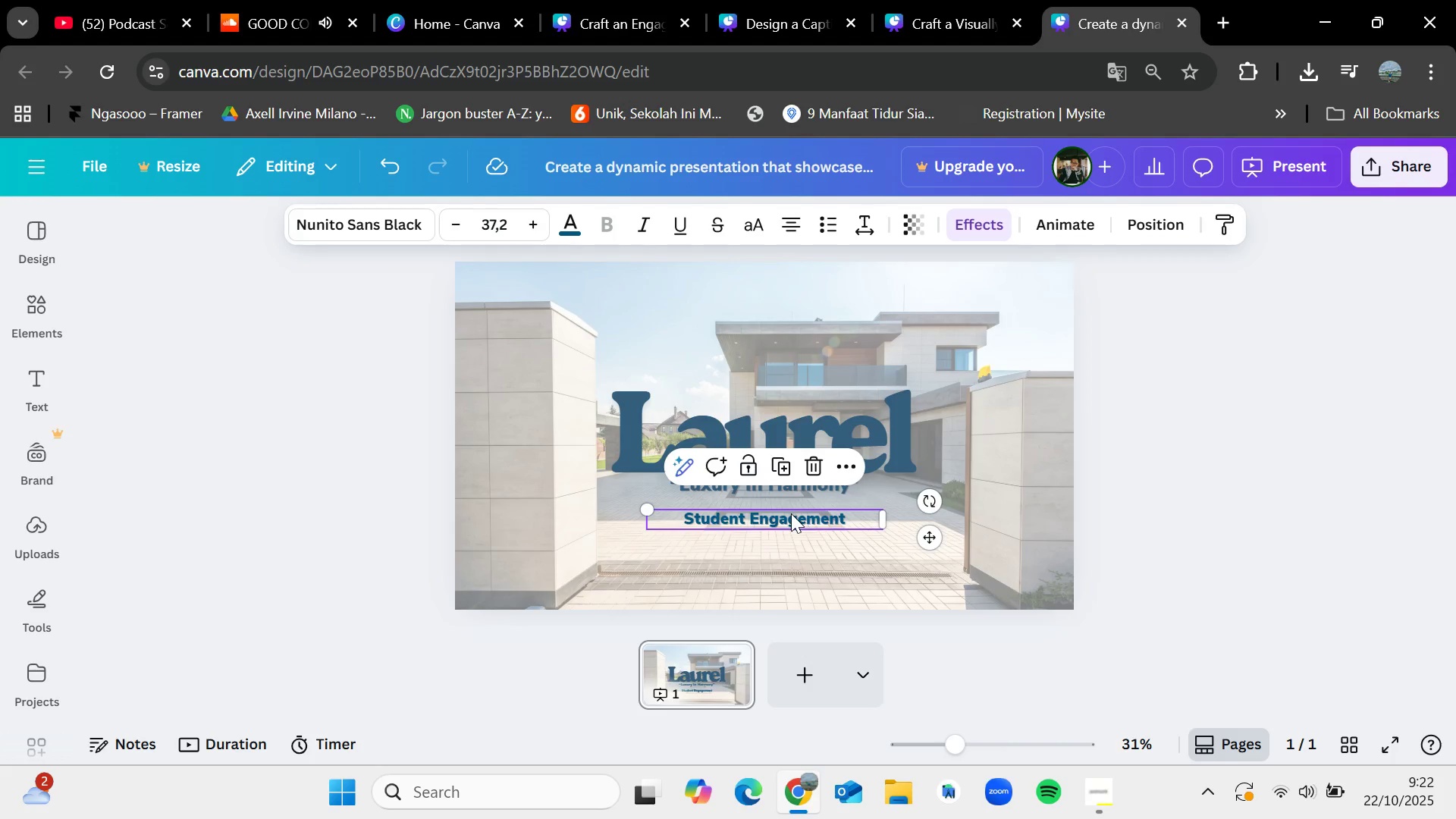 
double_click([791, 513])
 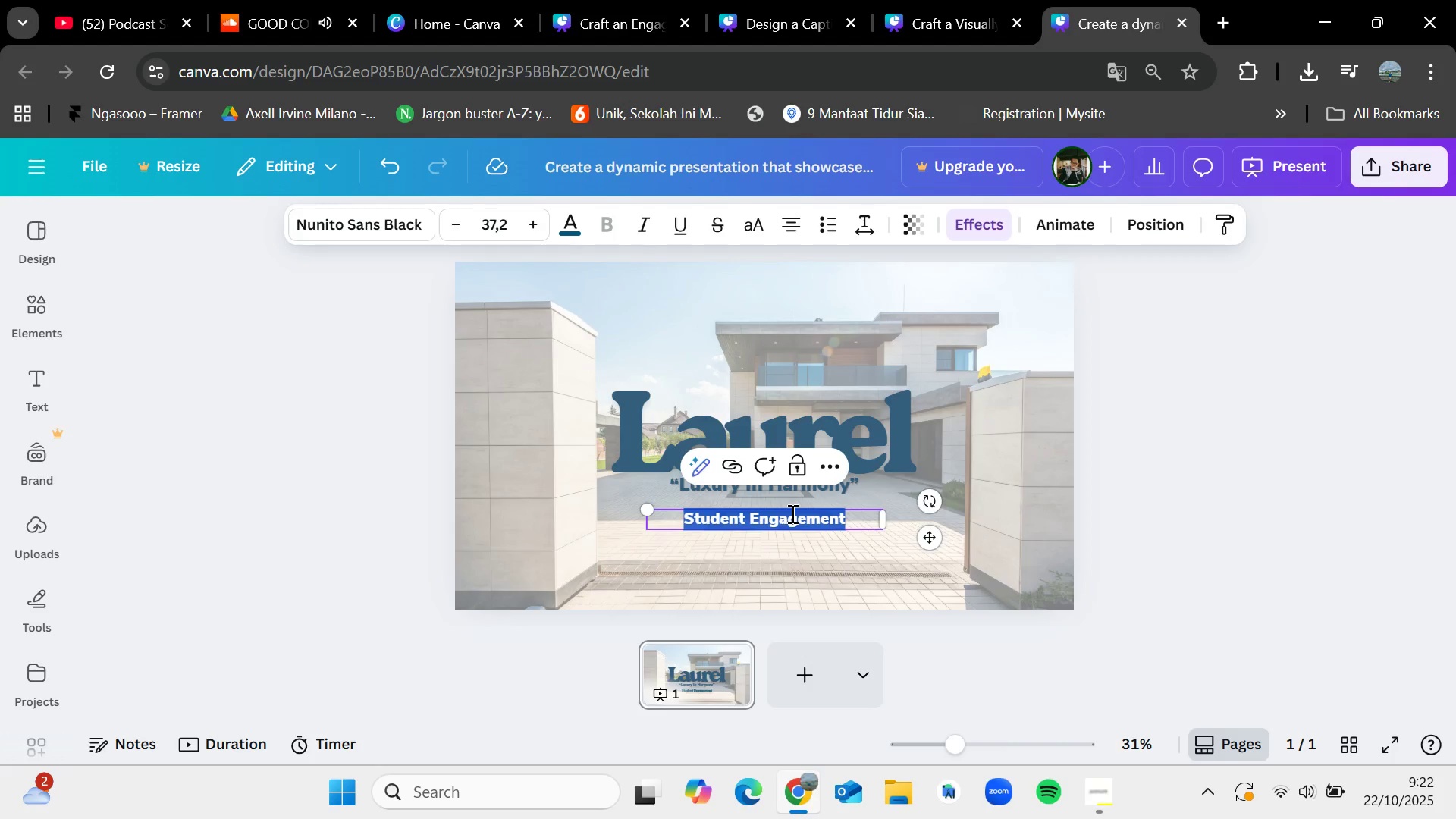 
key(Backspace)
type(22/10/2025)
 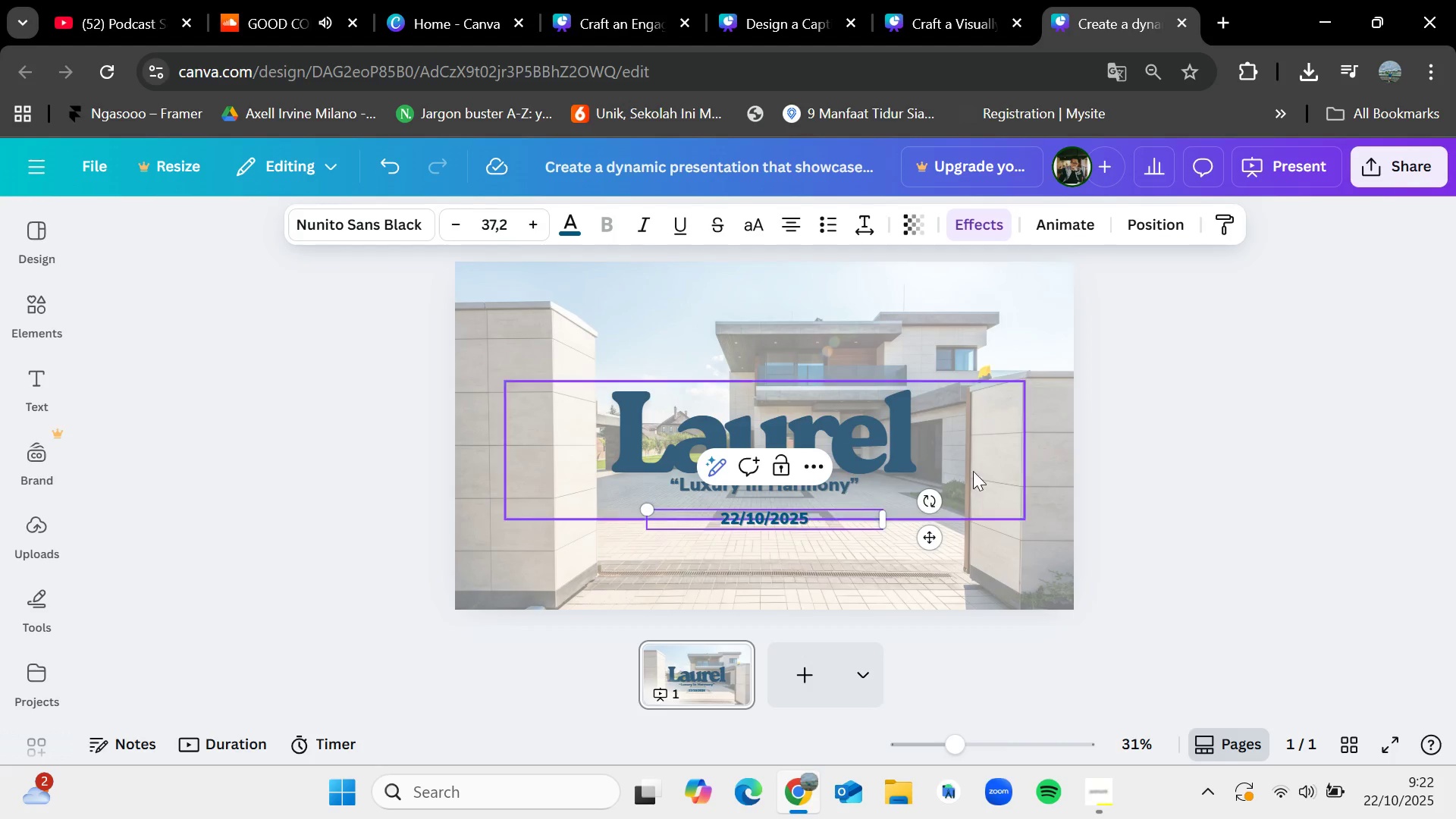 
left_click_drag(start_coordinate=[1116, 464], to_coordinate=[1123, 469])
 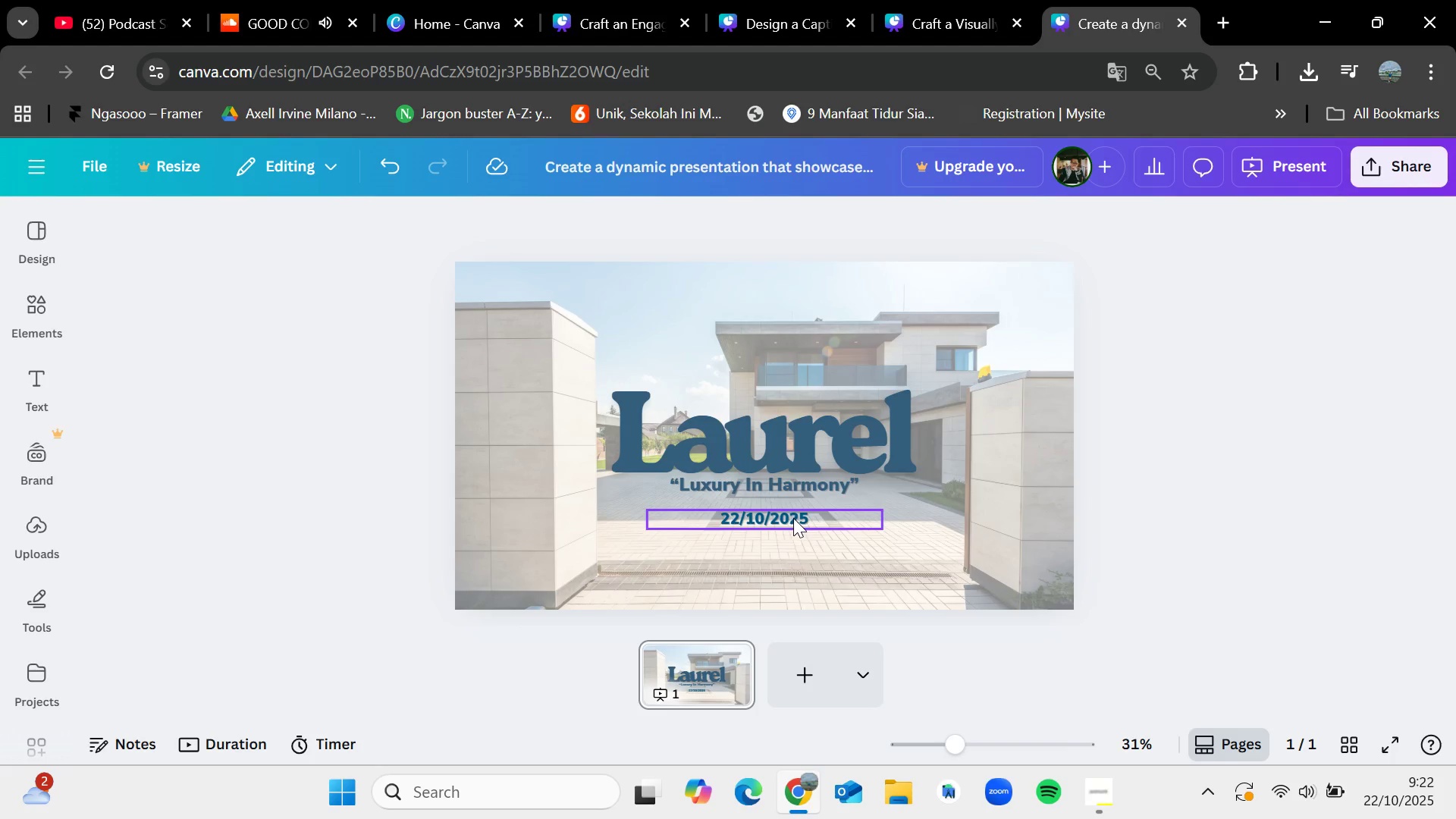 
left_click_drag(start_coordinate=[793, 518], to_coordinate=[793, 513])
 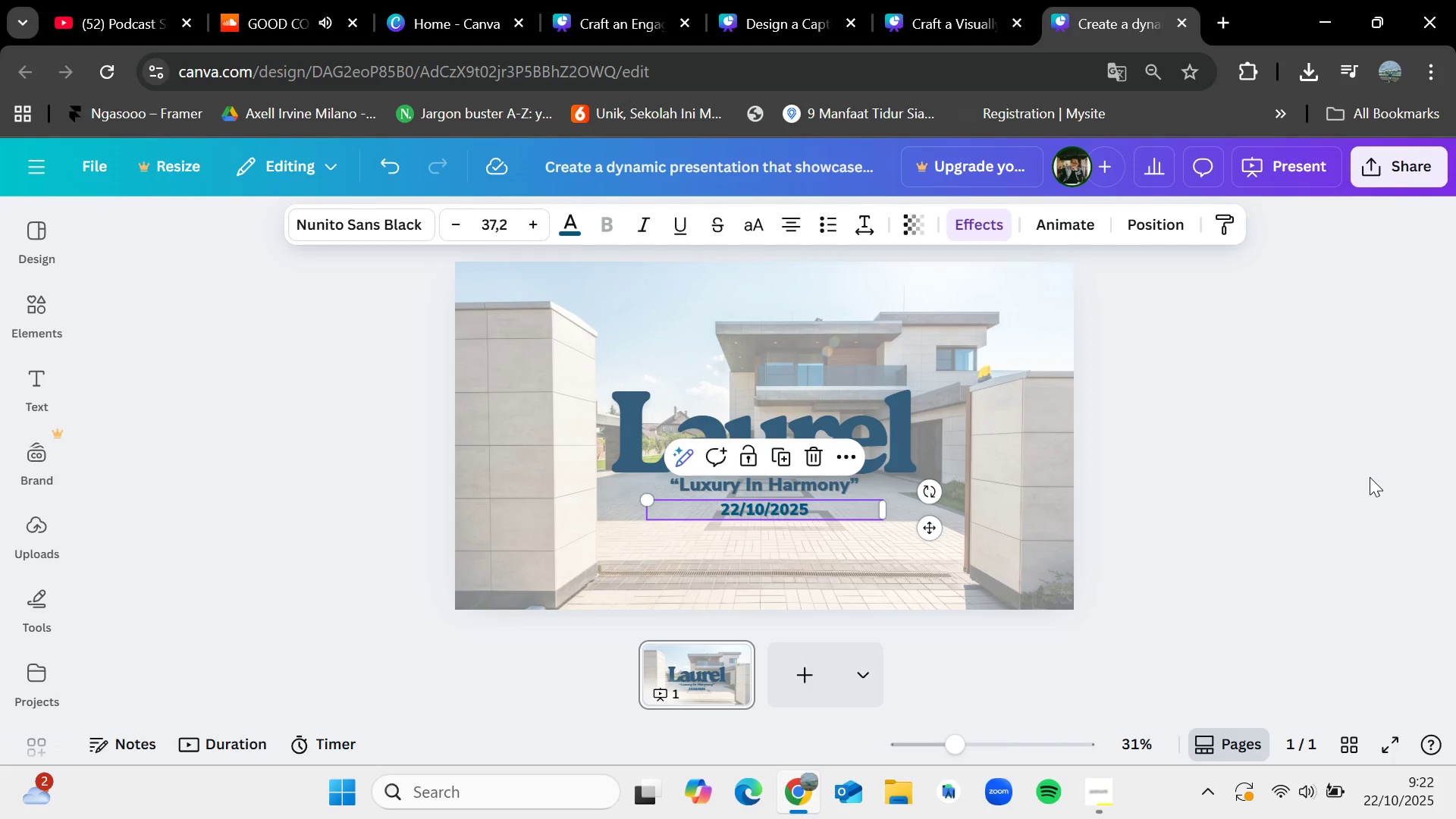 
left_click([1370, 477])
 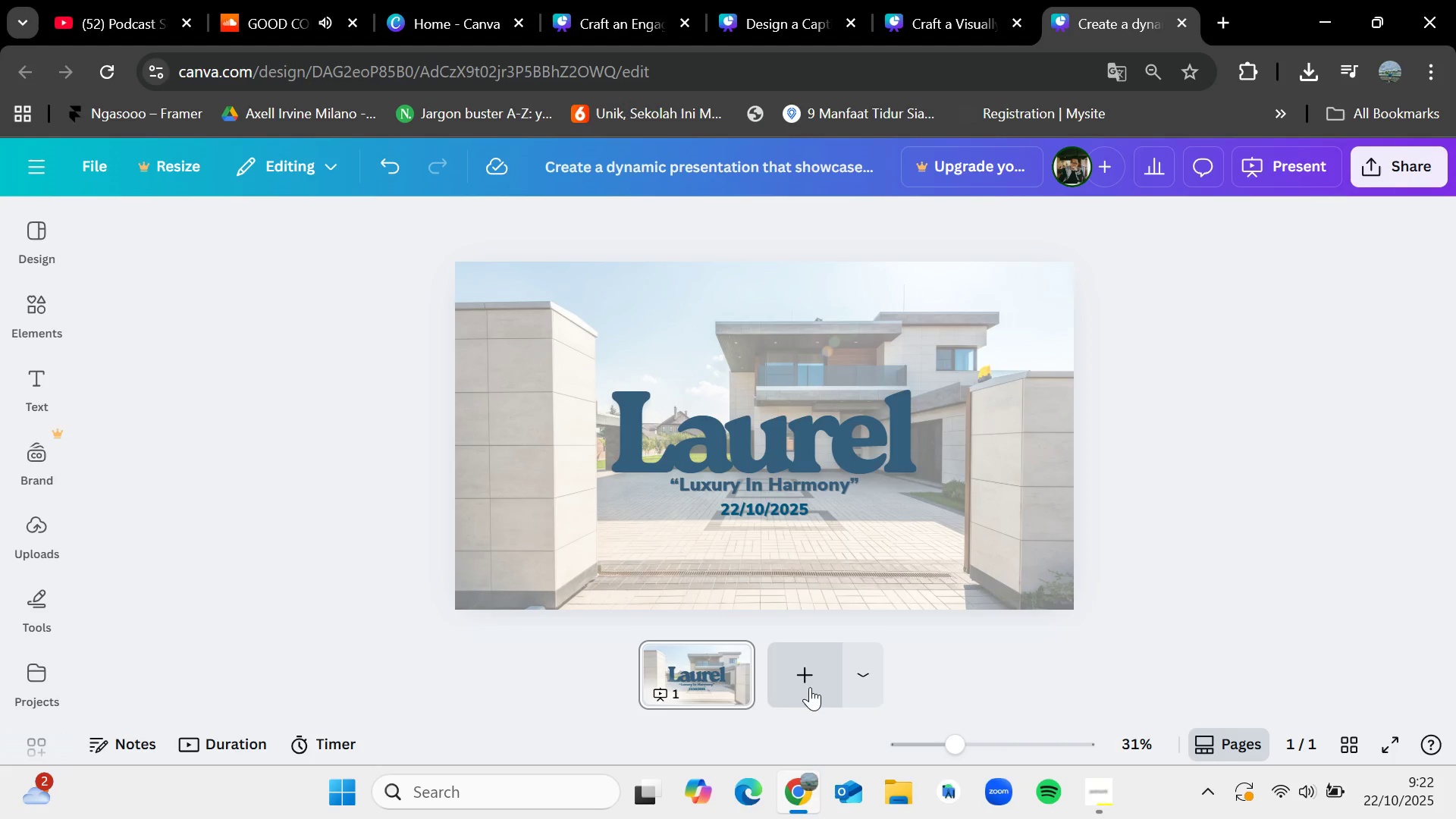 
left_click([800, 680])
 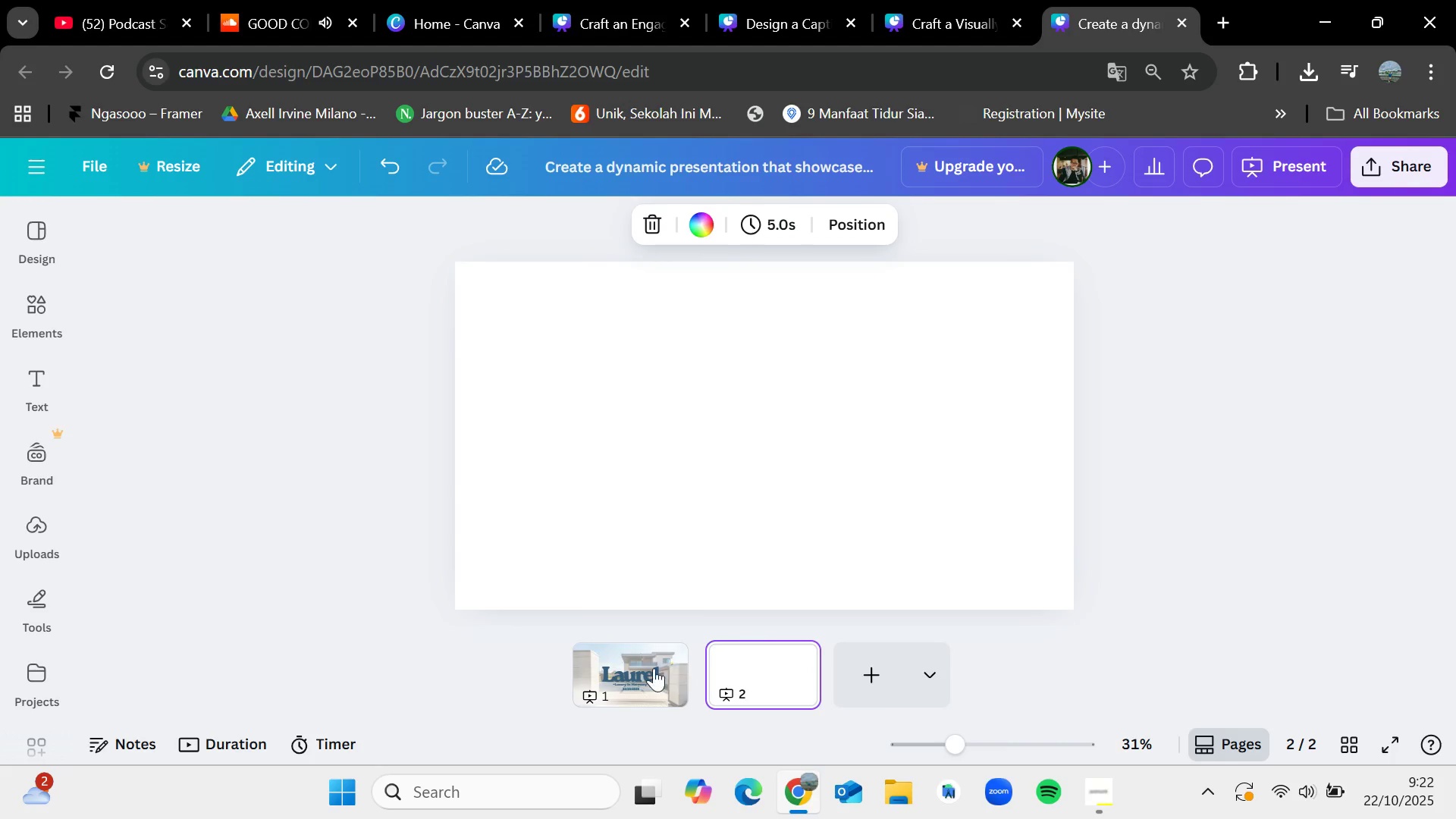 
left_click([633, 668])
 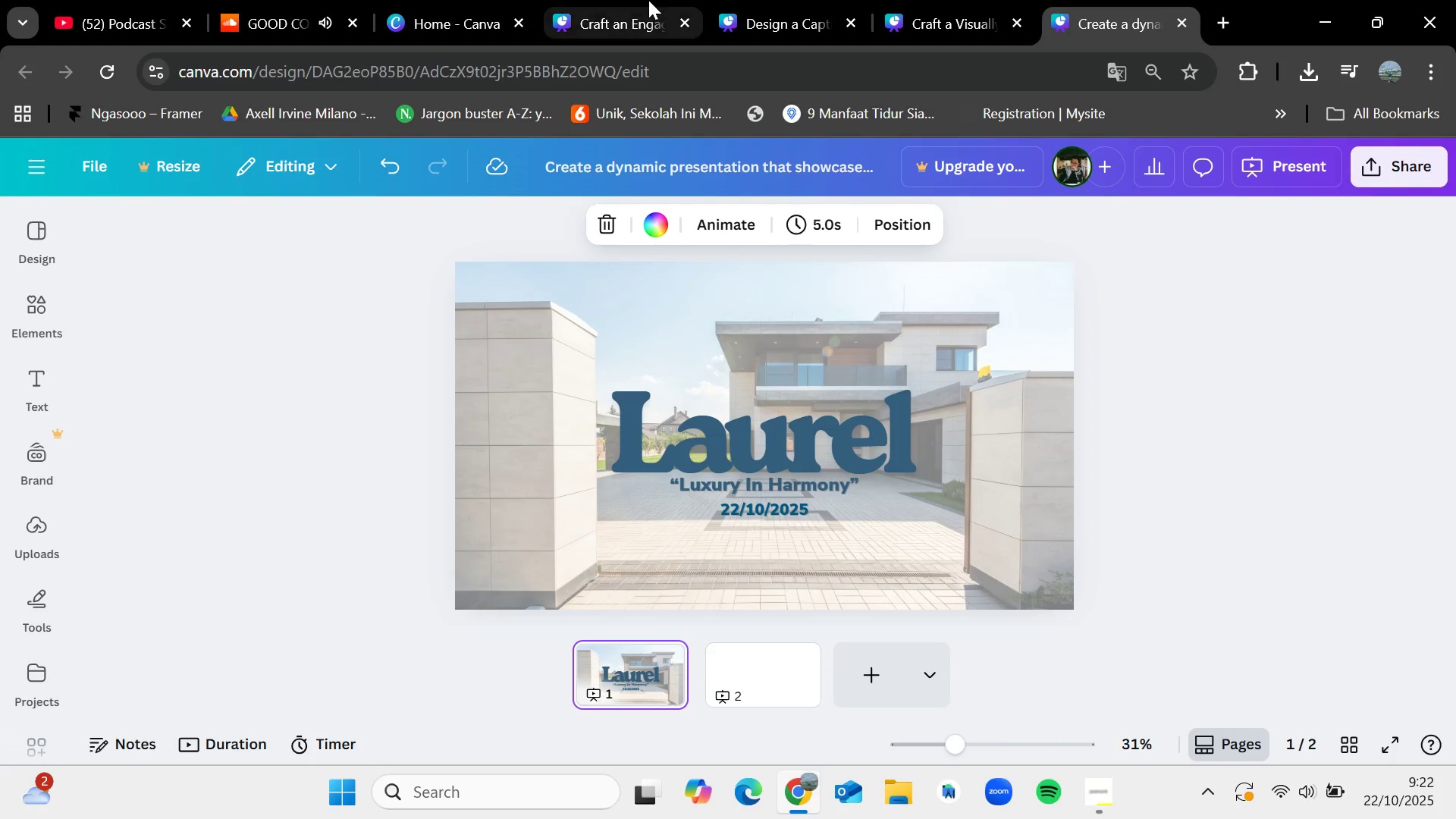 
left_click([648, 0])
 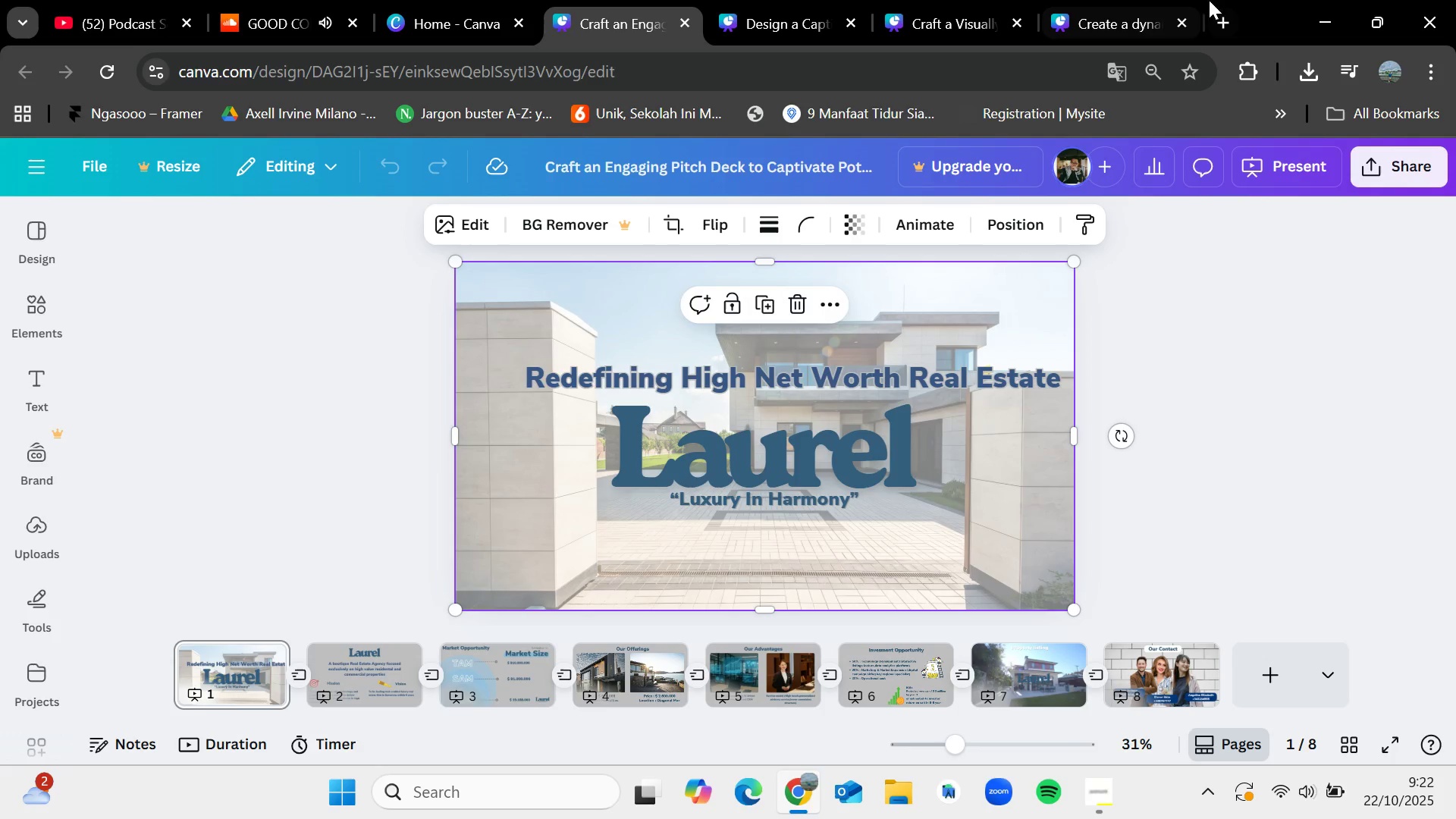 
left_click([1154, 0])
 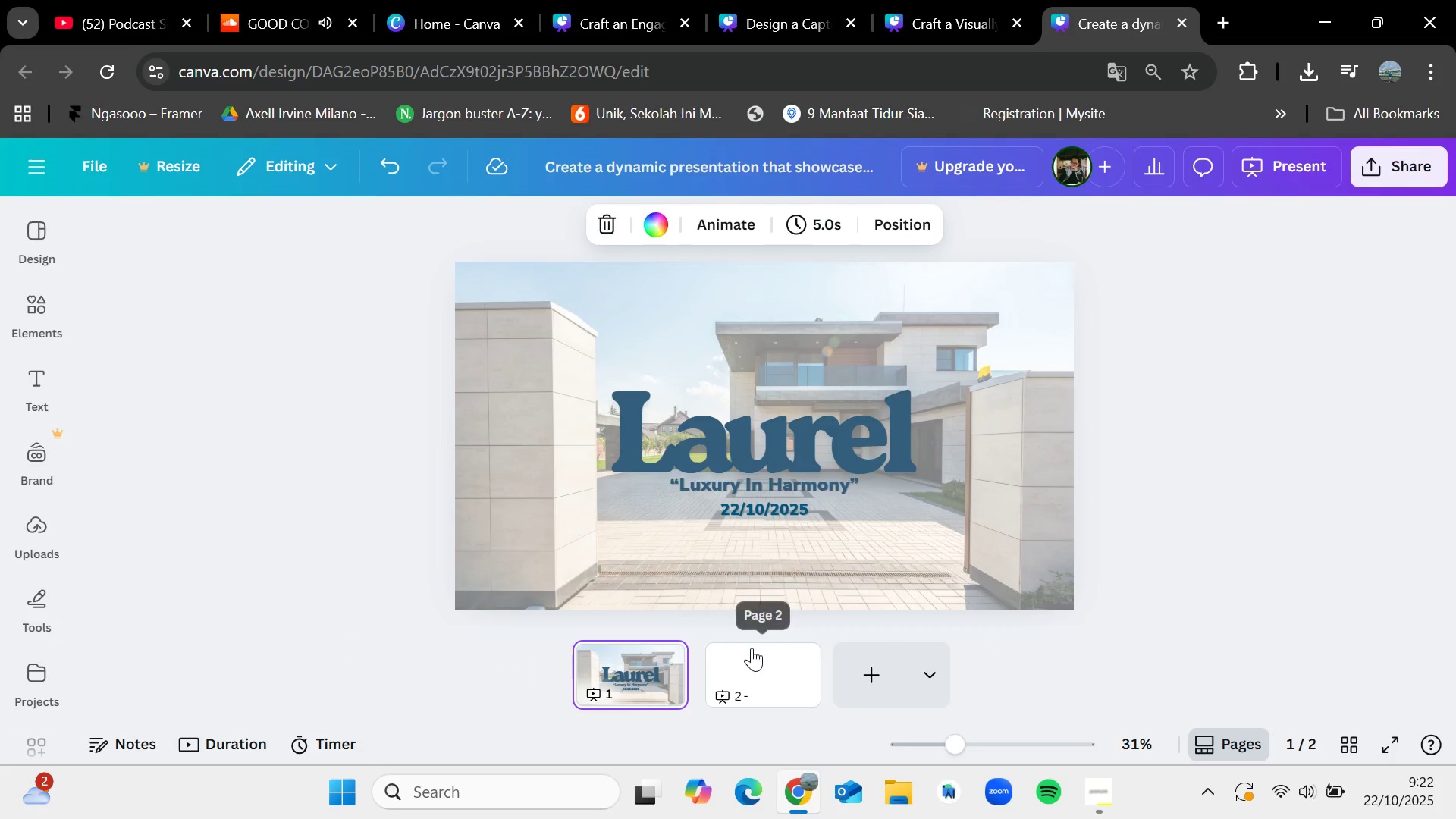 
left_click([752, 648])
 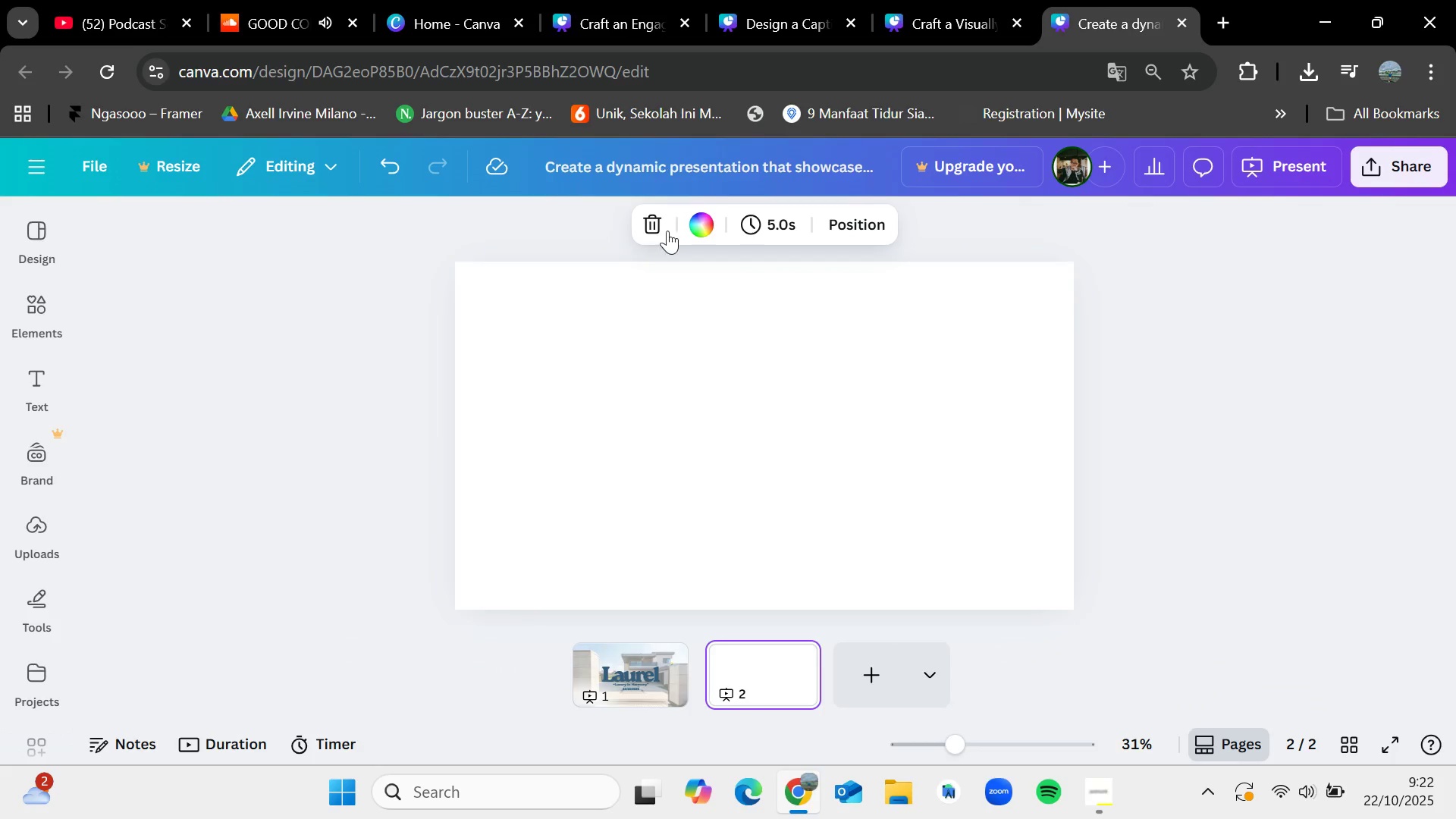 
left_click([710, 228])
 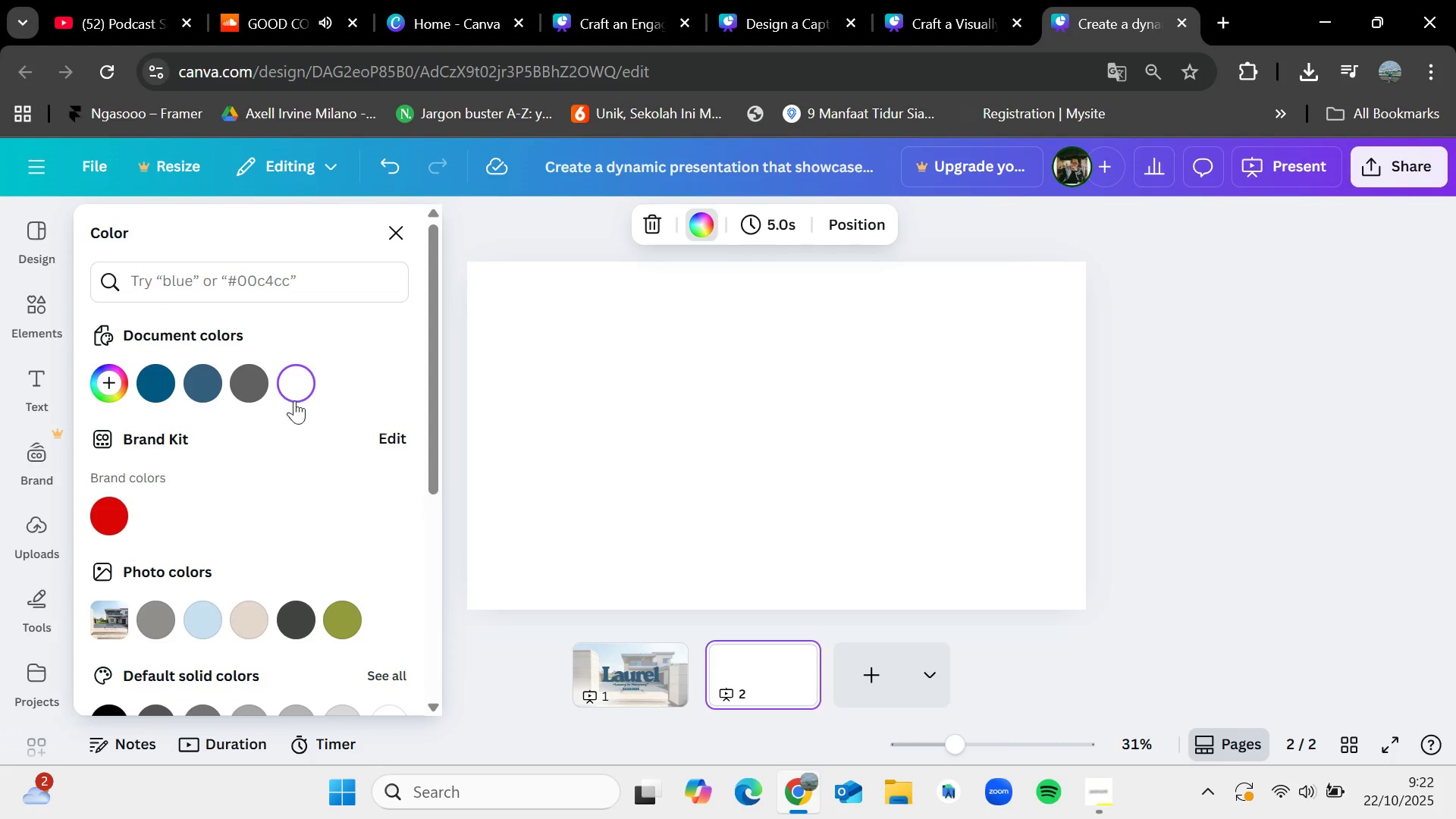 
left_click([246, 381])
 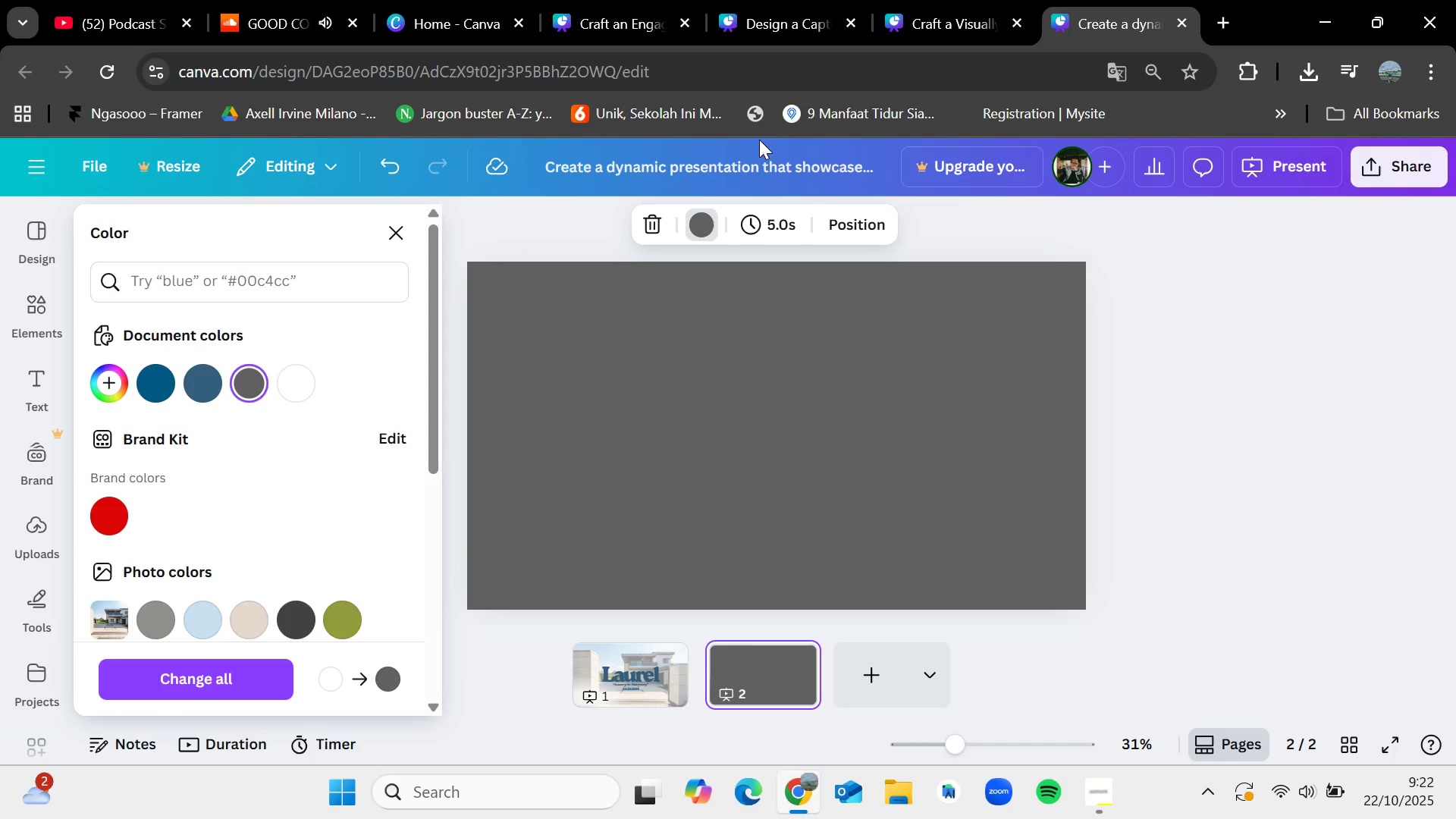 
left_click([639, 0])
 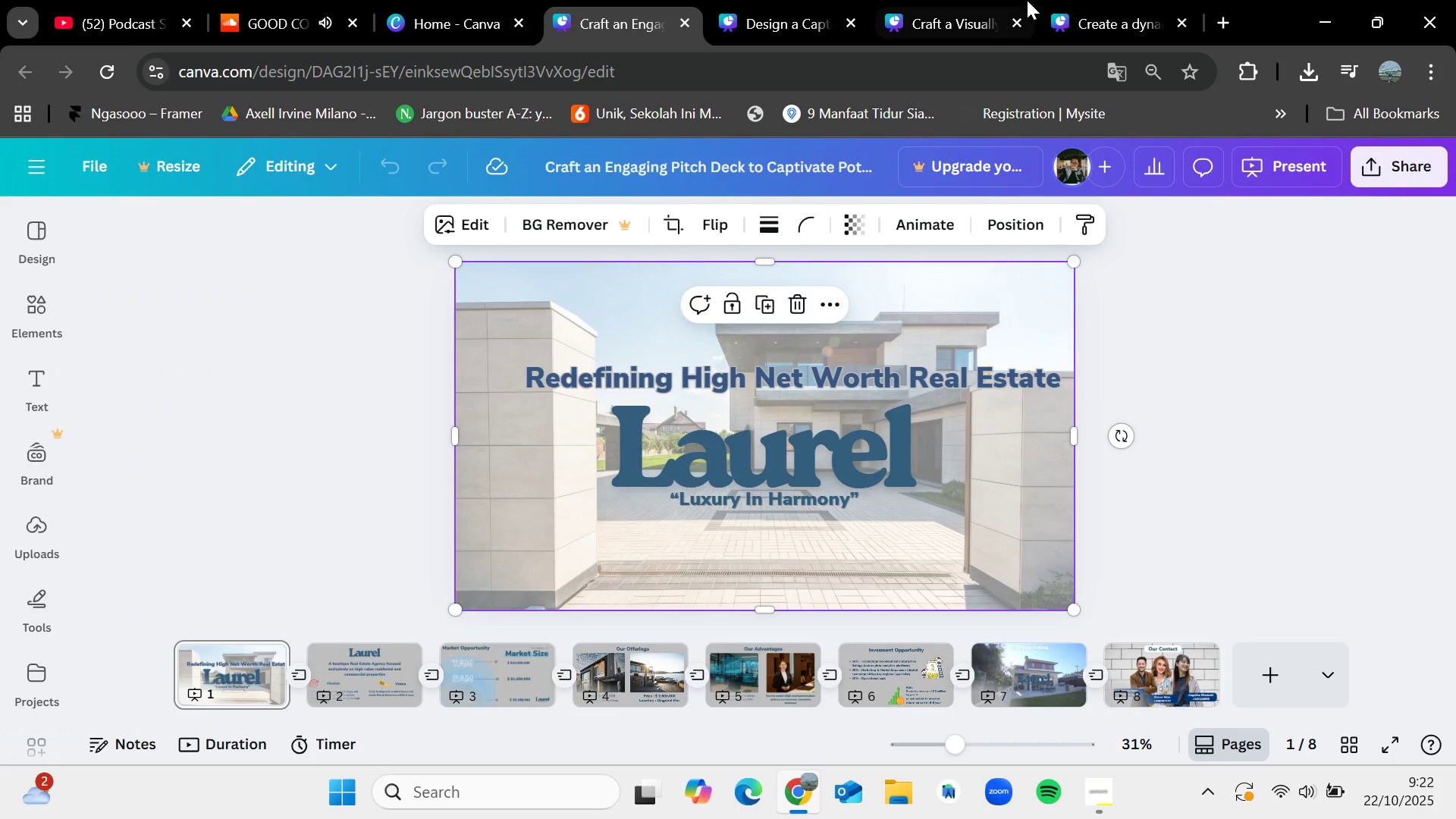 
left_click([1081, 0])
 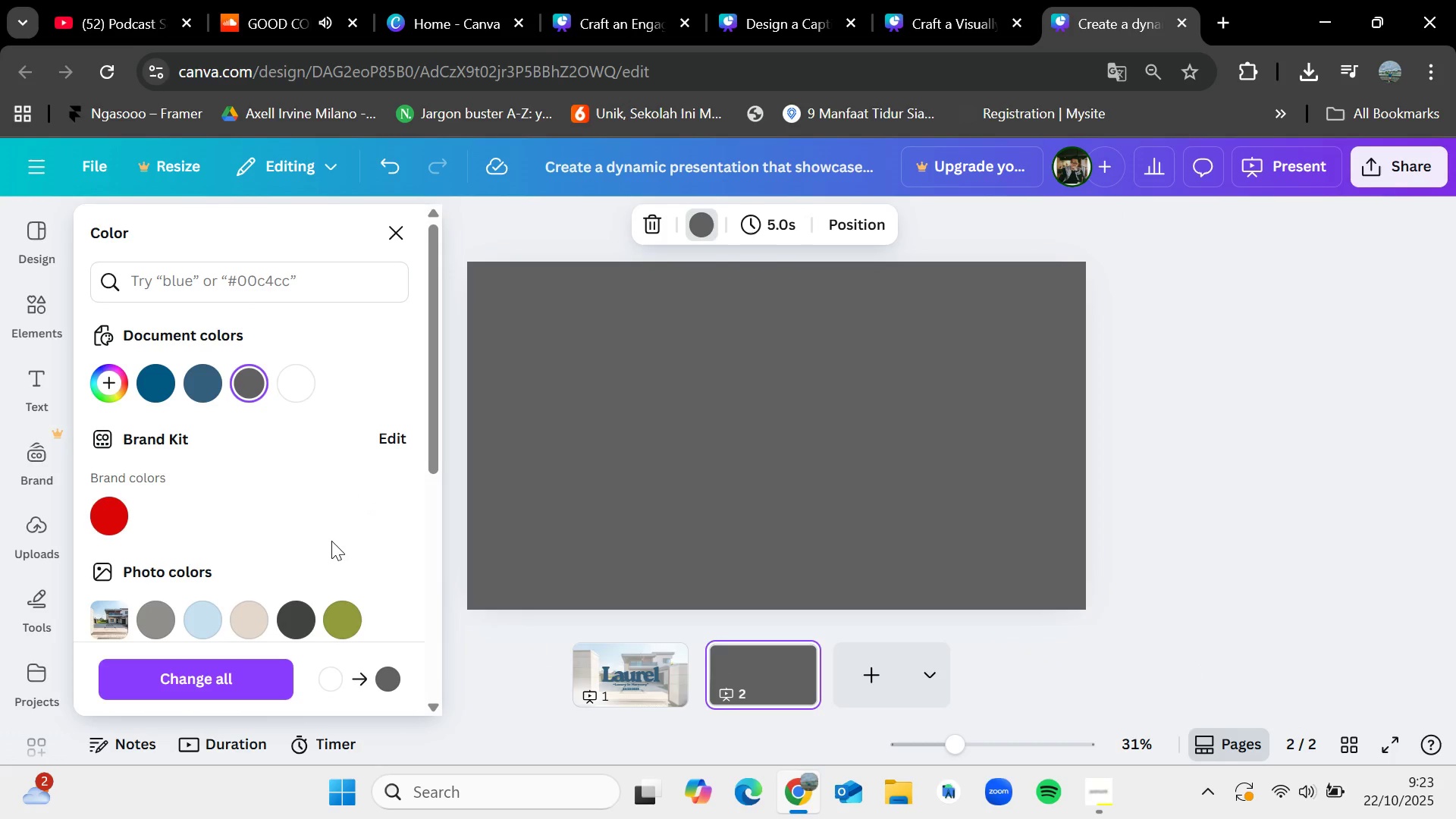 
scroll: coordinate [338, 566], scroll_direction: down, amount: 1.0
 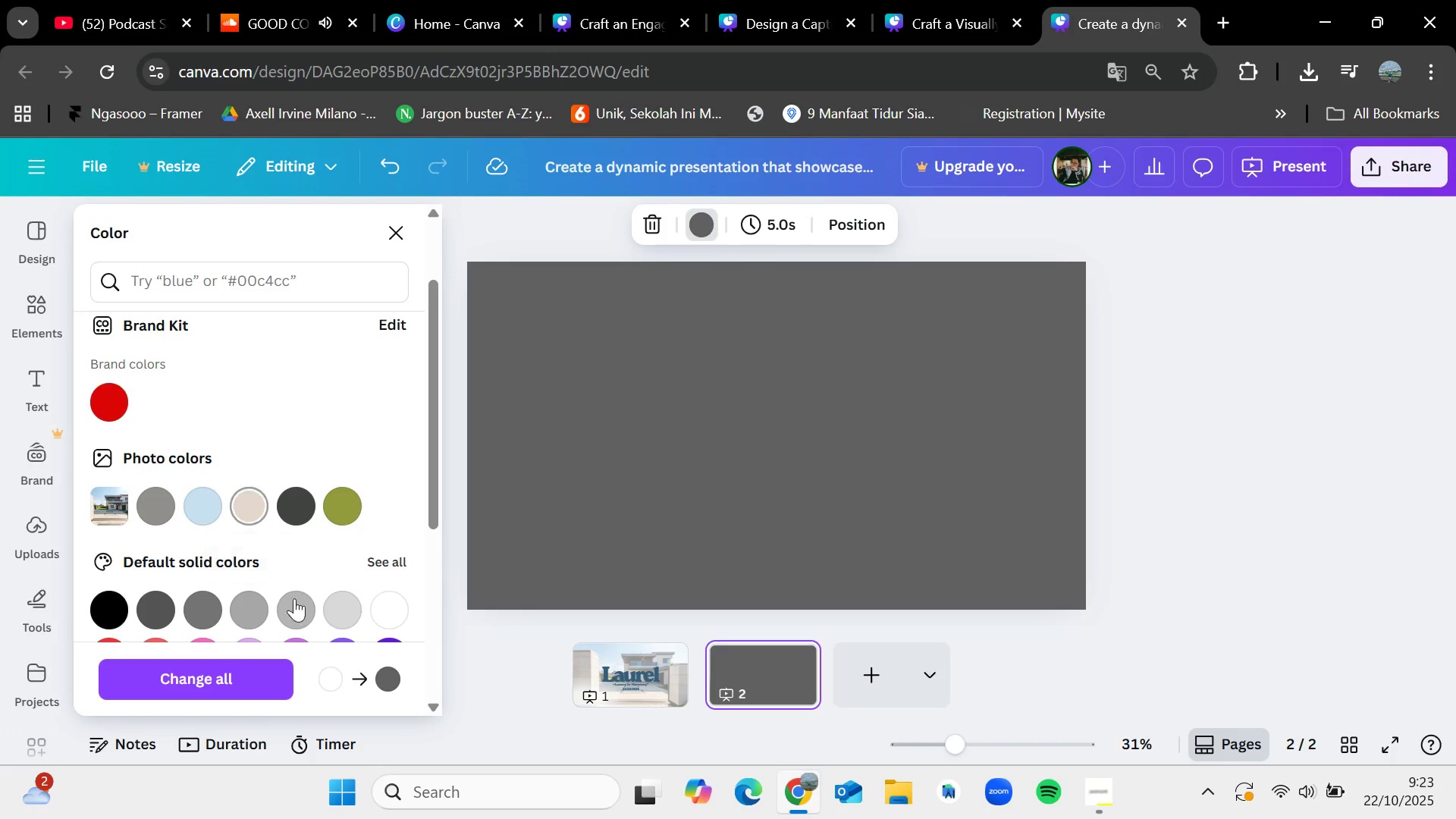 
left_click([303, 617])
 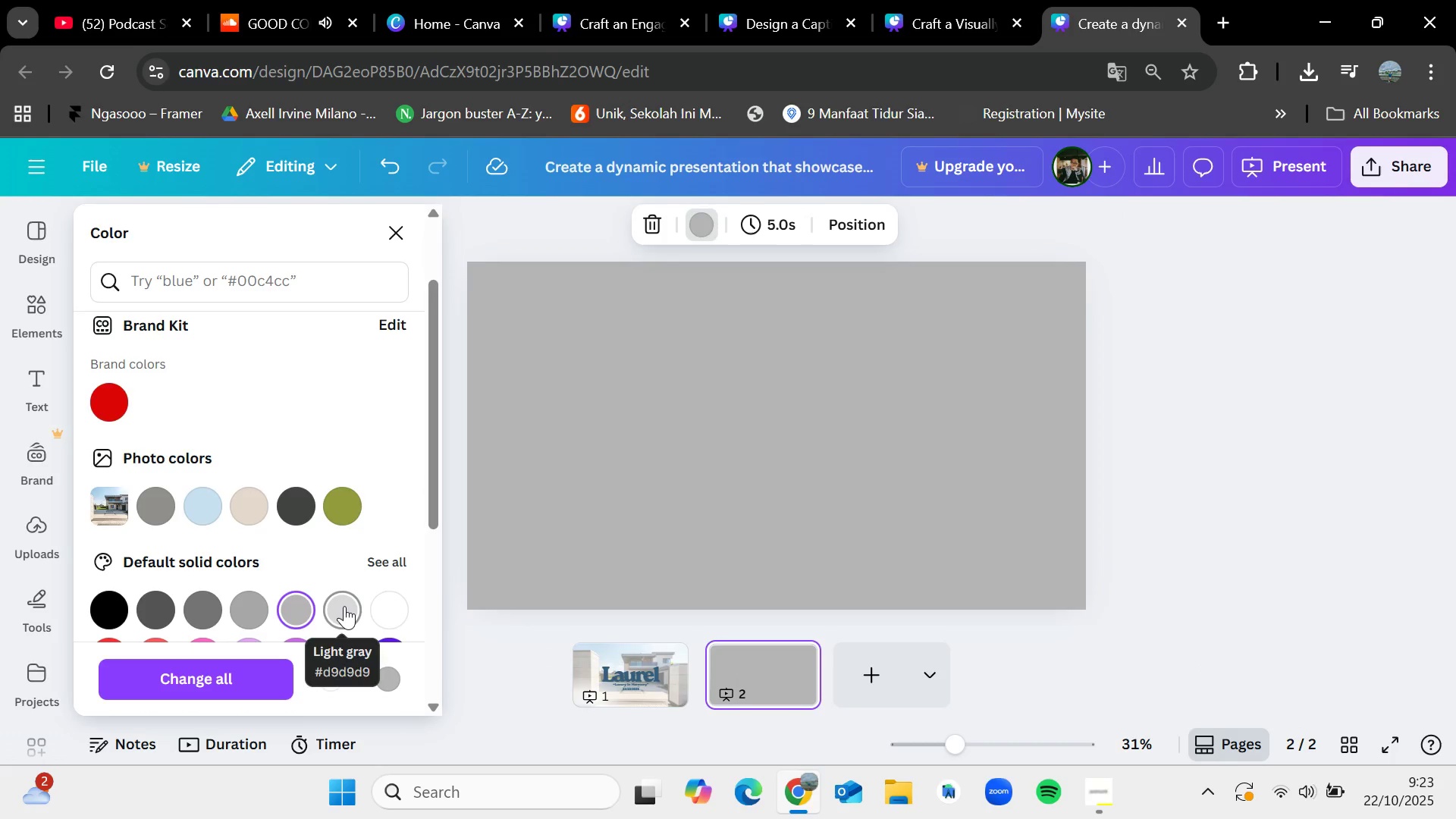 
left_click([344, 606])
 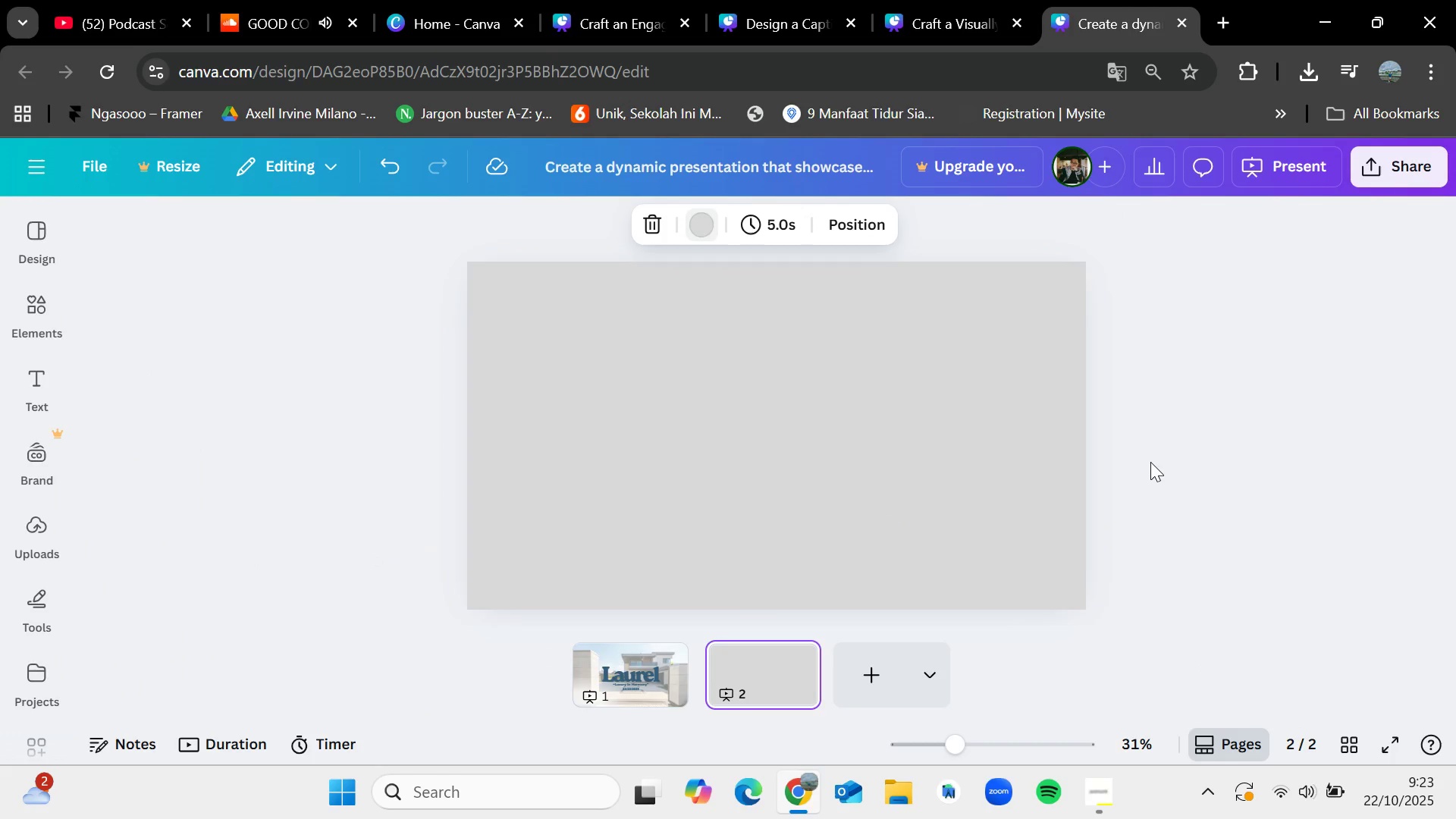 
double_click([1150, 462])
 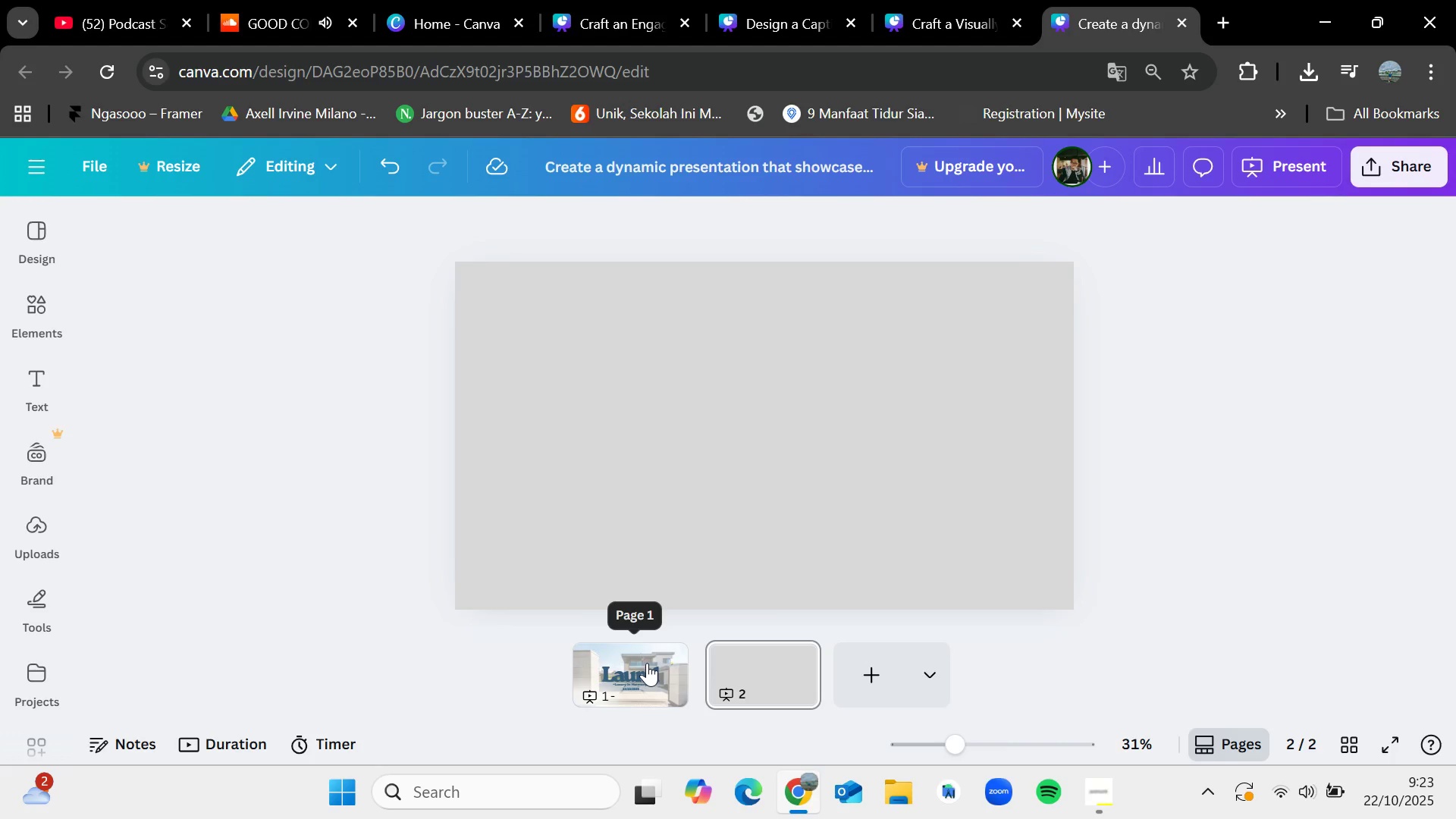 
left_click([647, 663])
 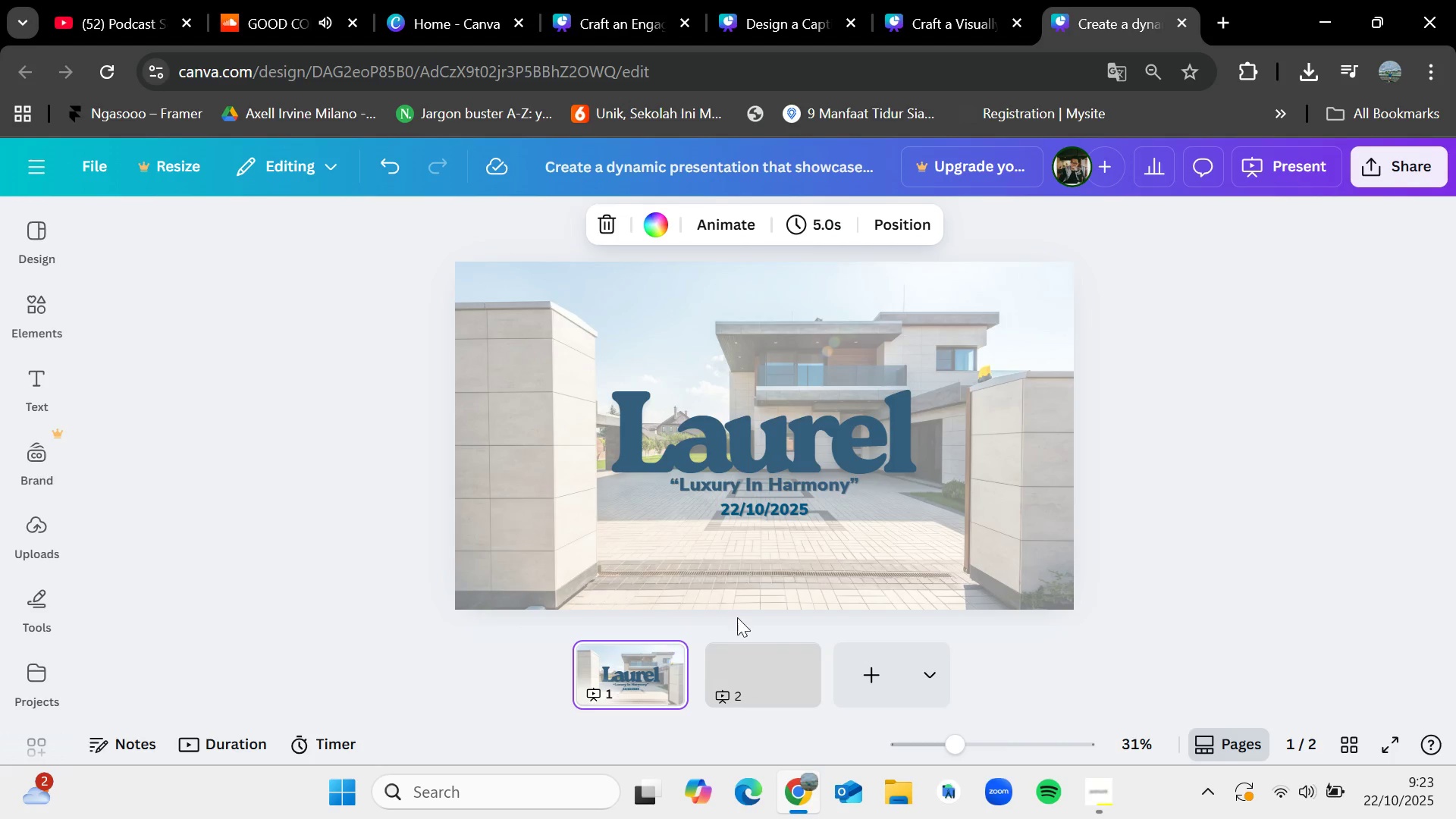 
left_click([1084, 789])